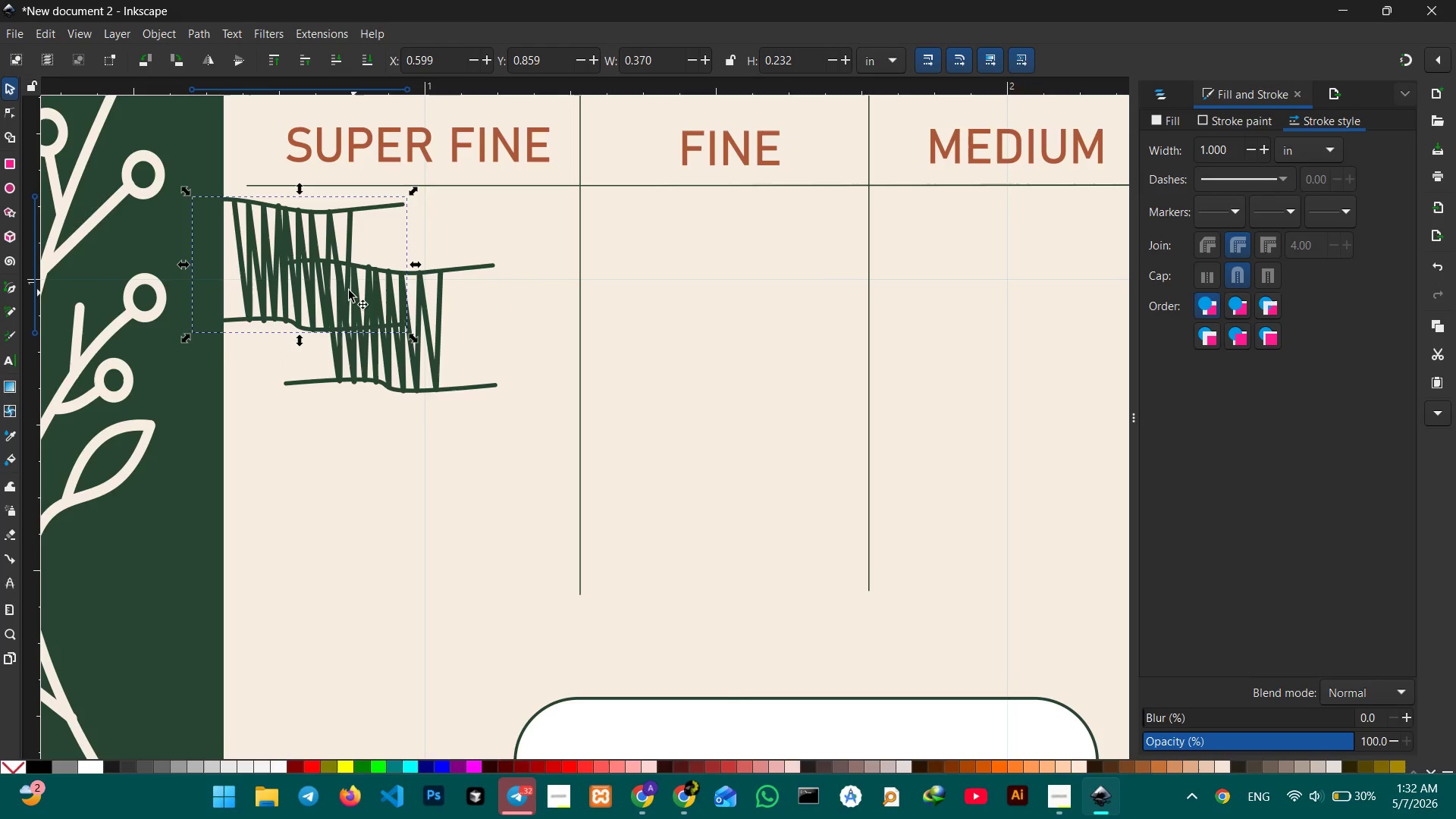 
left_click_drag(start_coordinate=[343, 290], to_coordinate=[777, 360])
 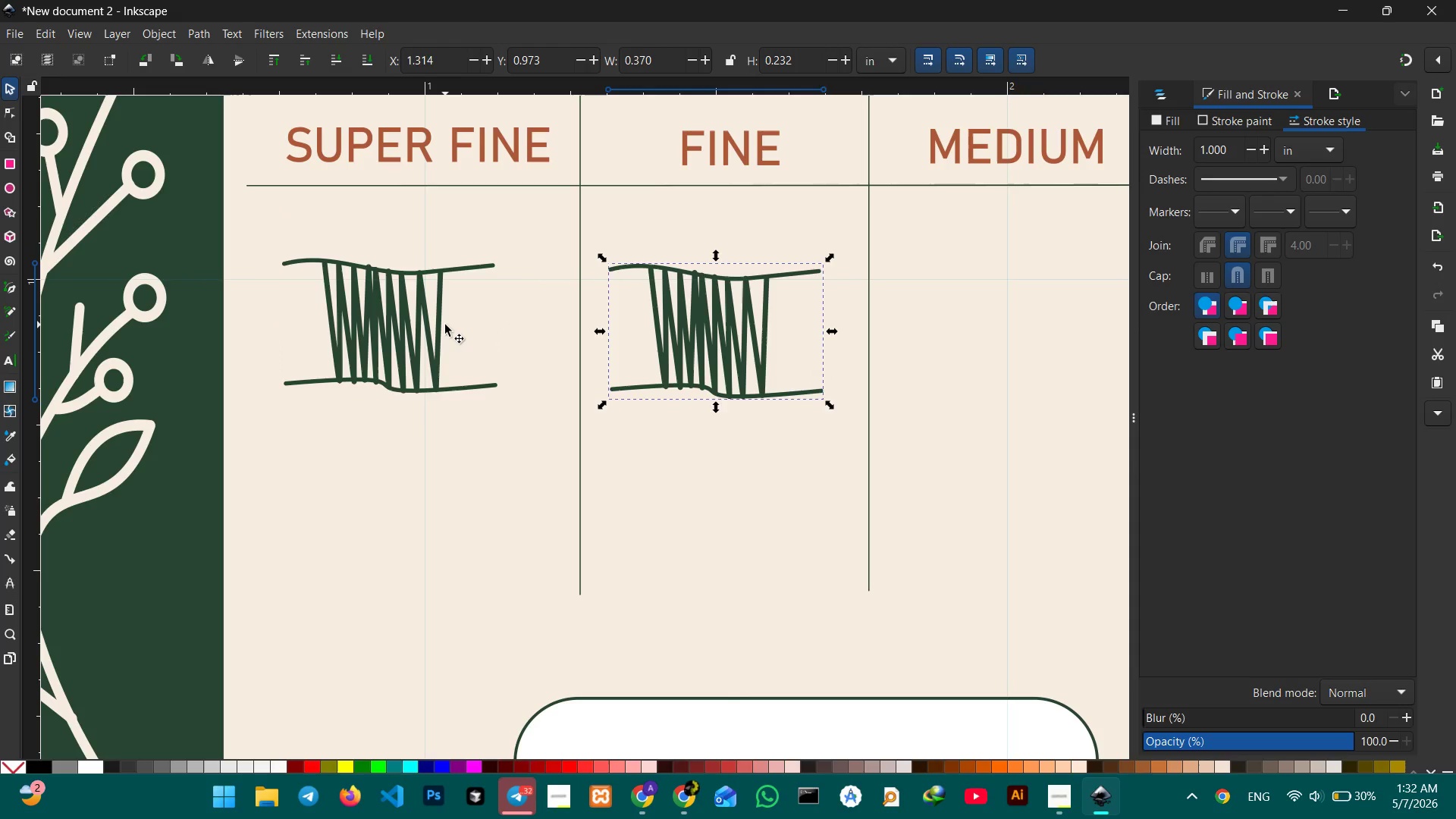 
left_click([443, 325])
 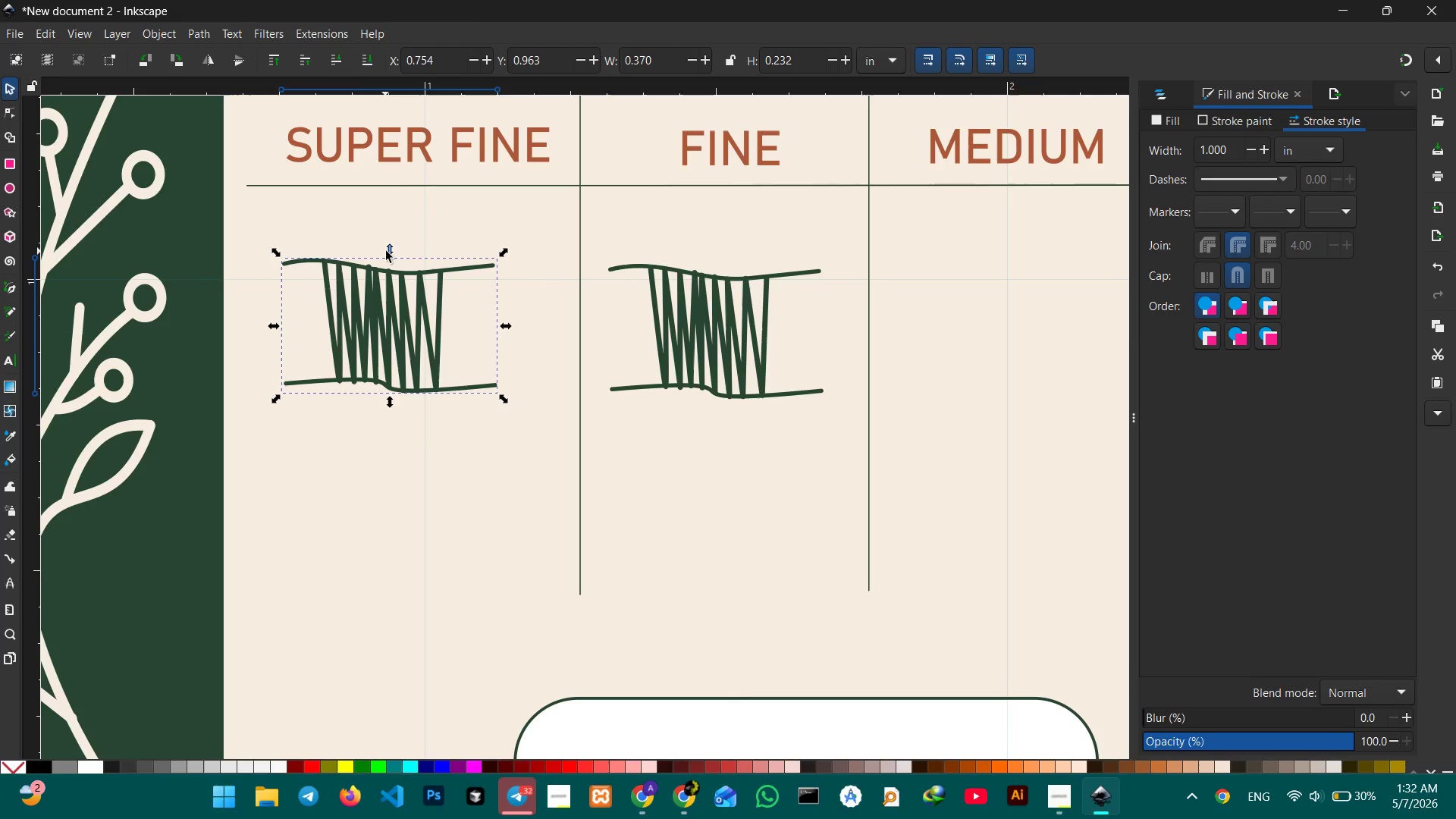 
left_click_drag(start_coordinate=[390, 249], to_coordinate=[382, 303])
 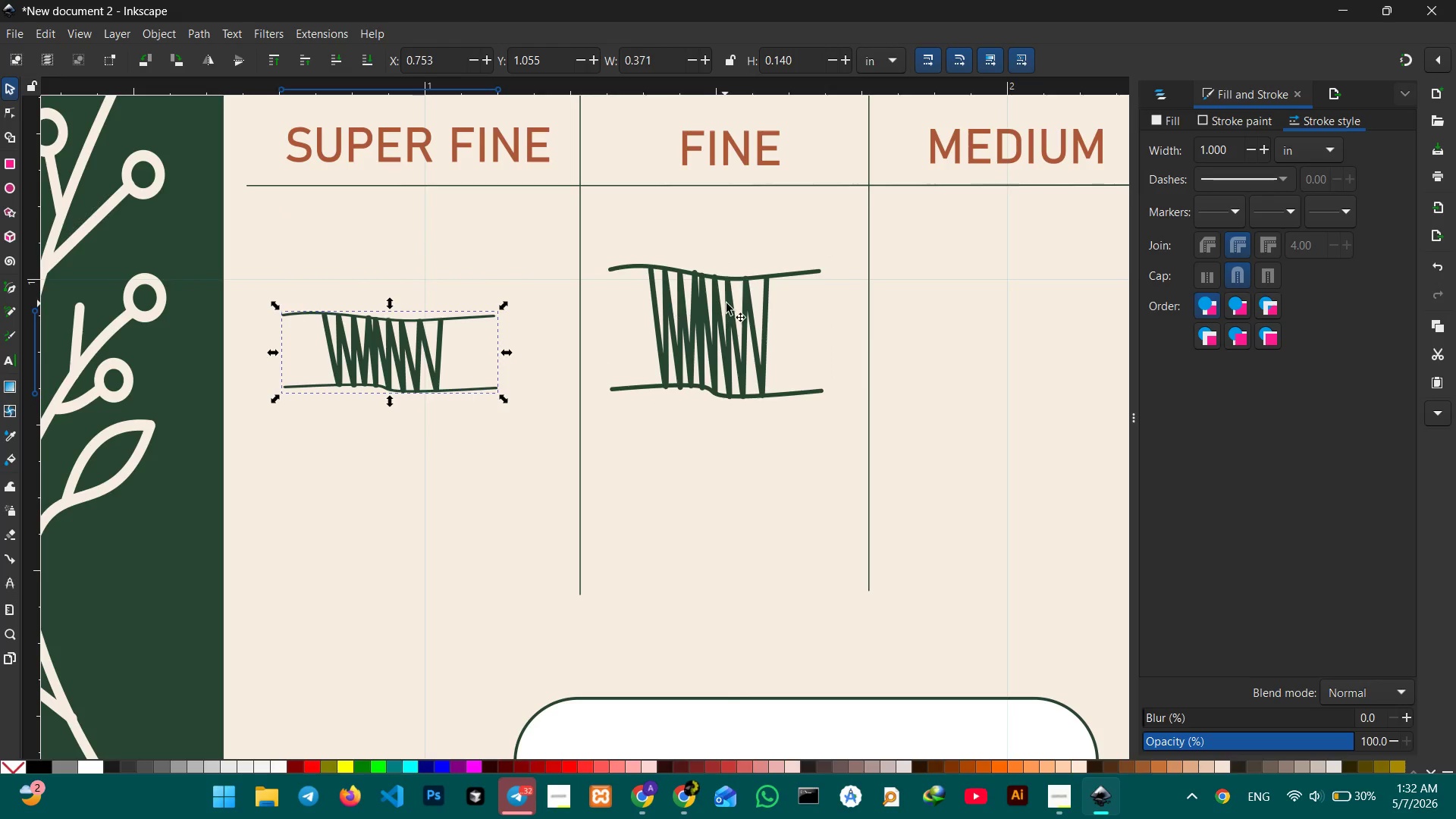 
left_click([726, 303])
 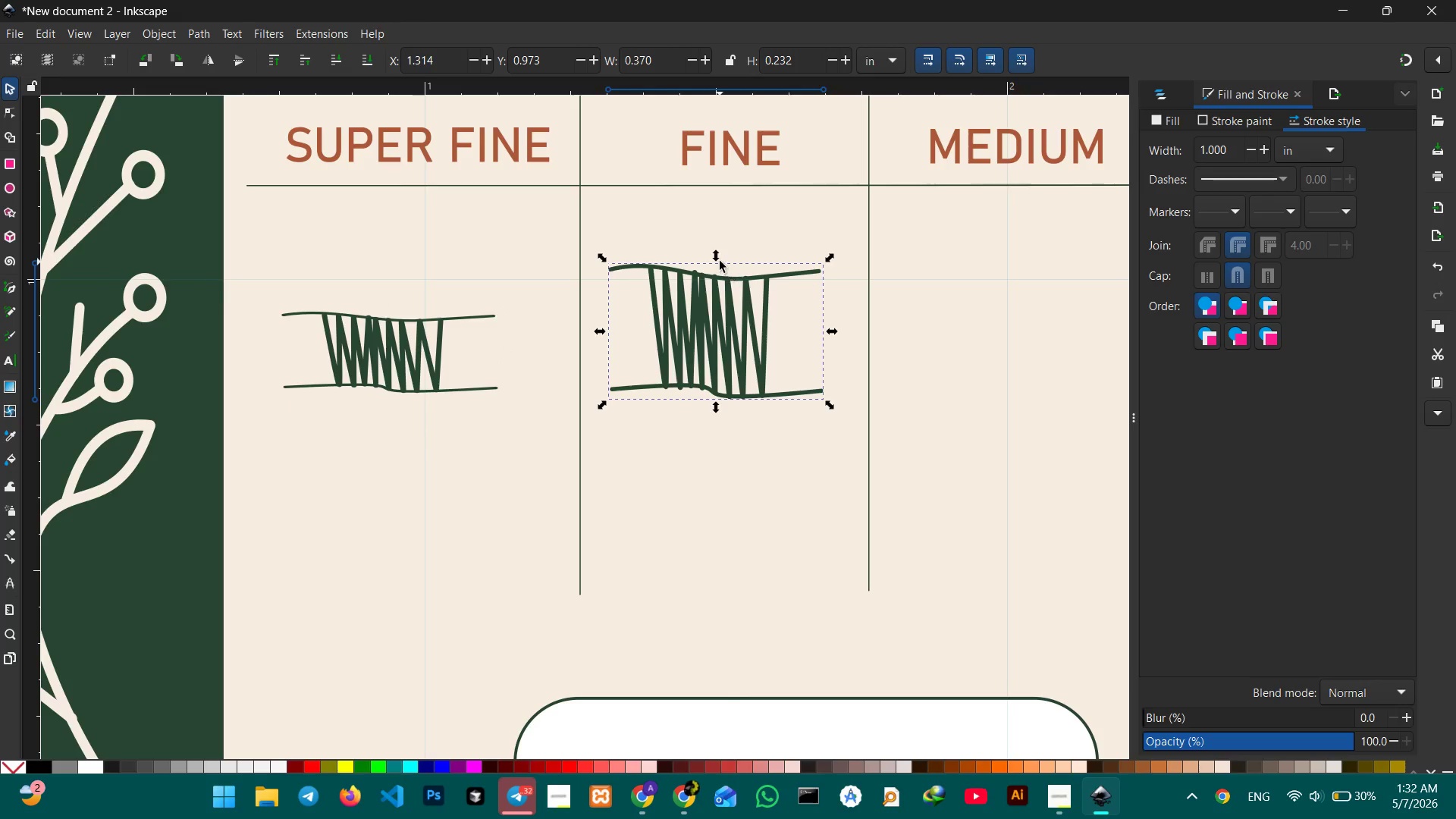 
left_click_drag(start_coordinate=[720, 261], to_coordinate=[728, 299])
 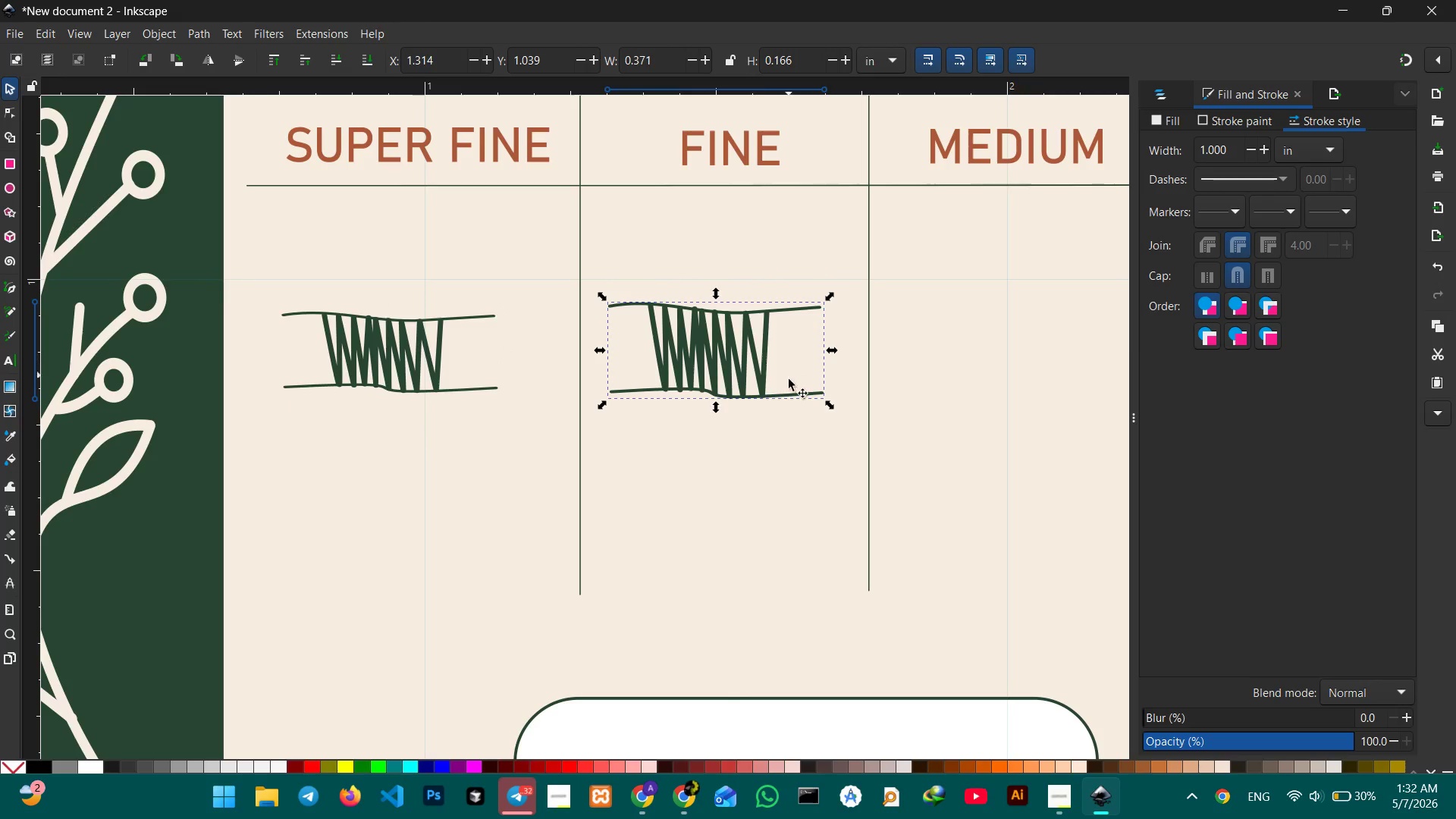 
hold_key(key=Space, duration=0.91)
 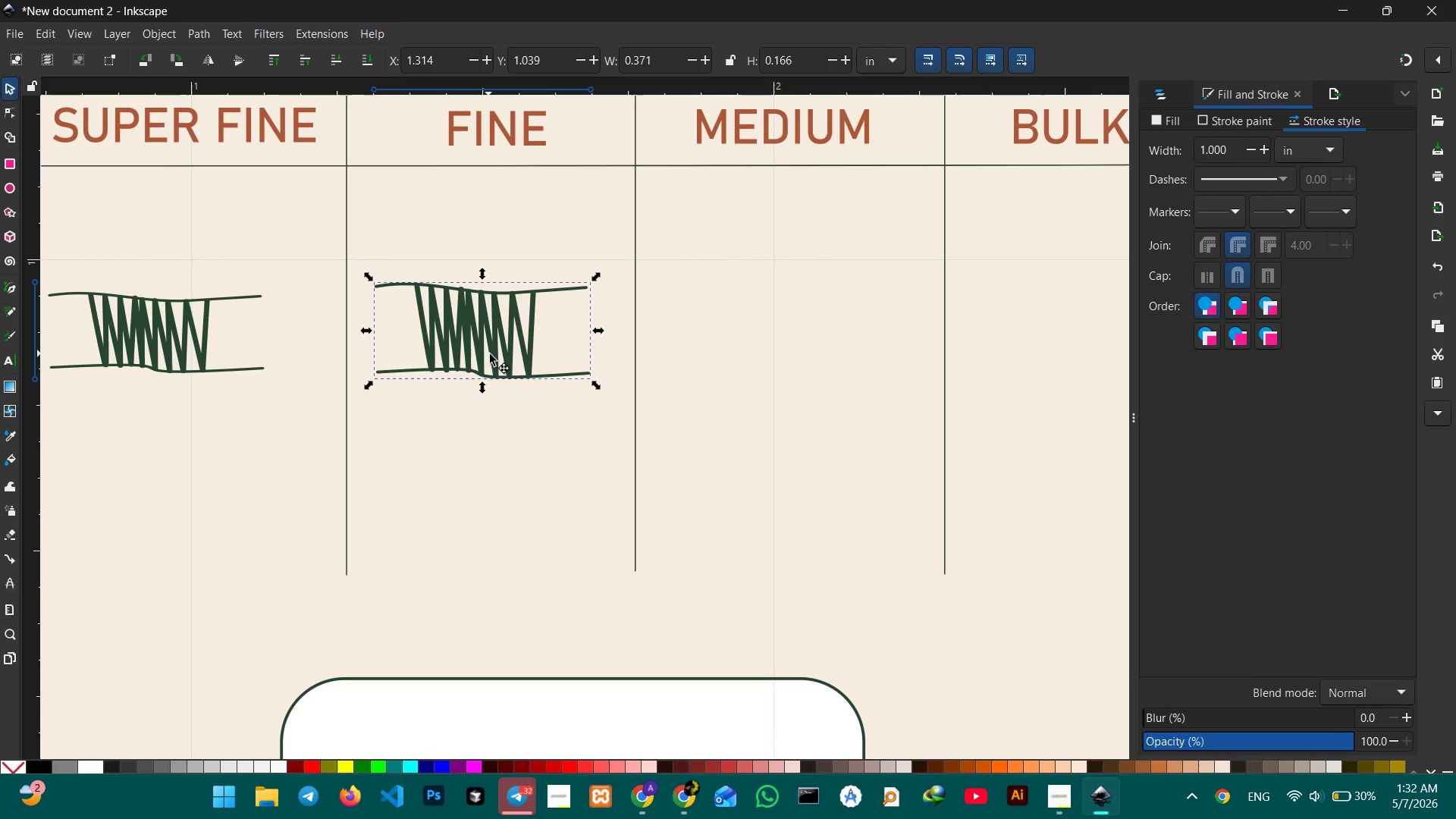 
left_click_drag(start_coordinate=[755, 406], to_coordinate=[521, 384])
 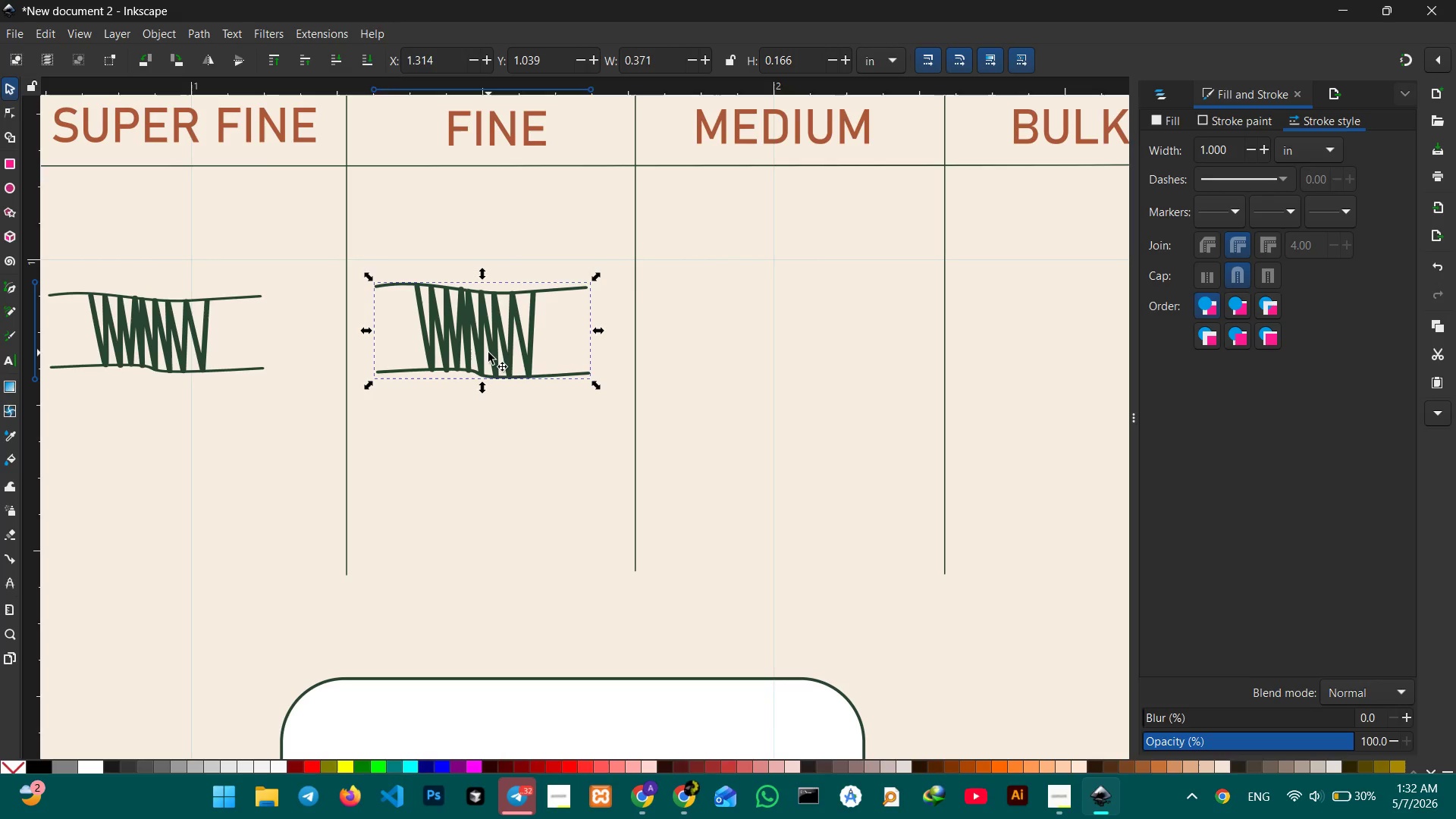 
left_click_drag(start_coordinate=[488, 353], to_coordinate=[499, 356])
 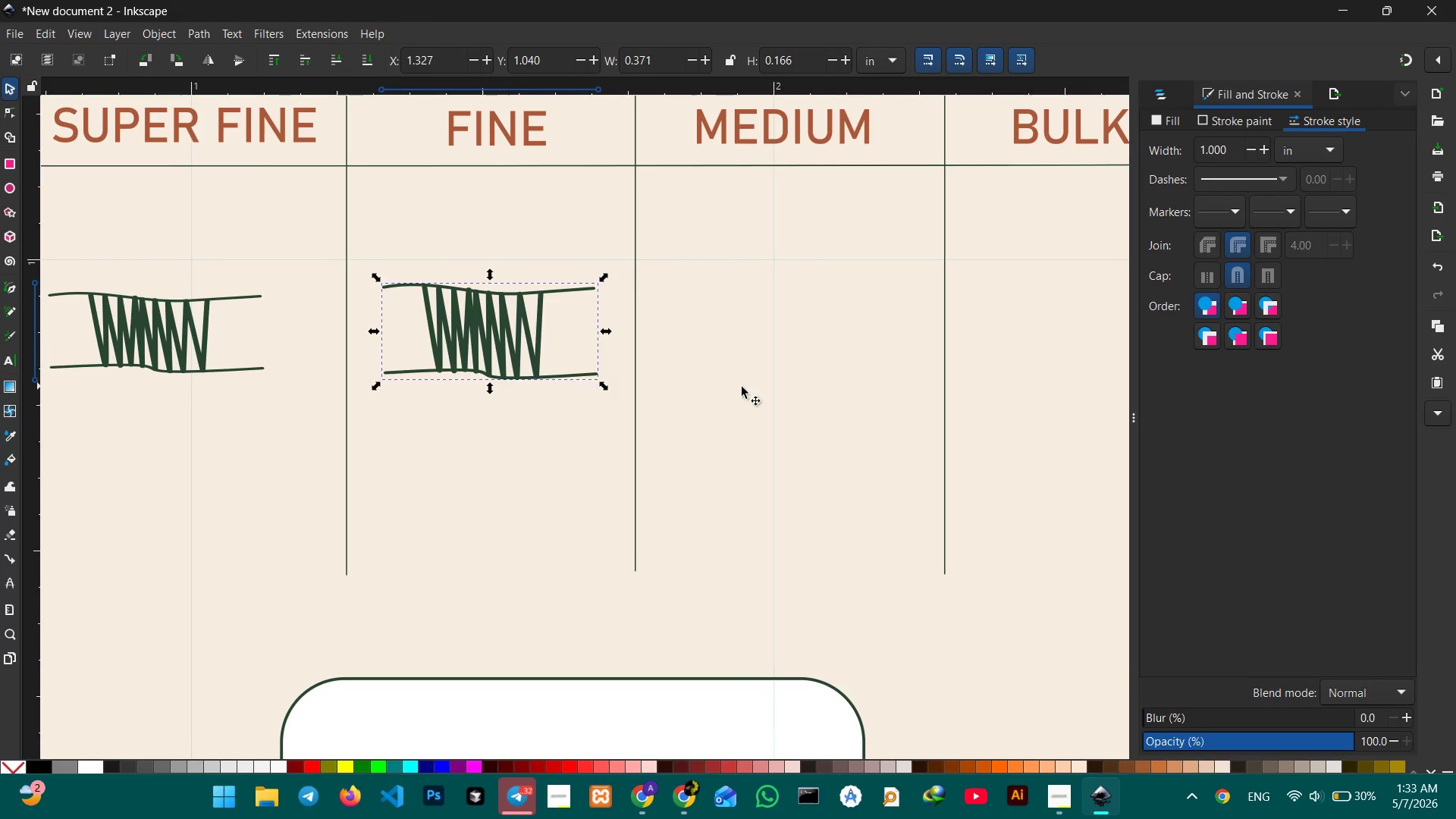 
hold_key(key=Space, duration=0.7)
 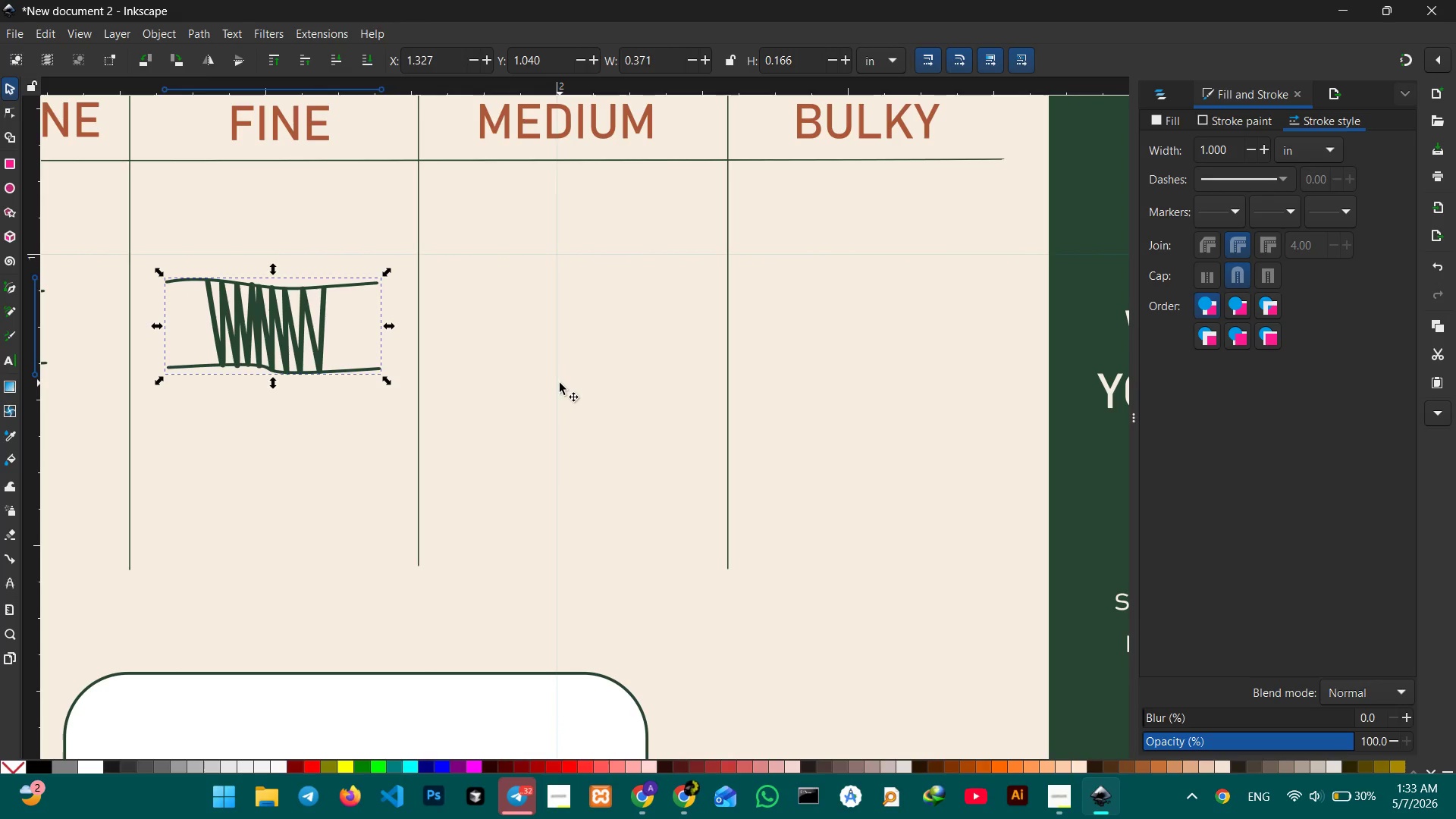 
left_click_drag(start_coordinate=[796, 391], to_coordinate=[560, 383])
 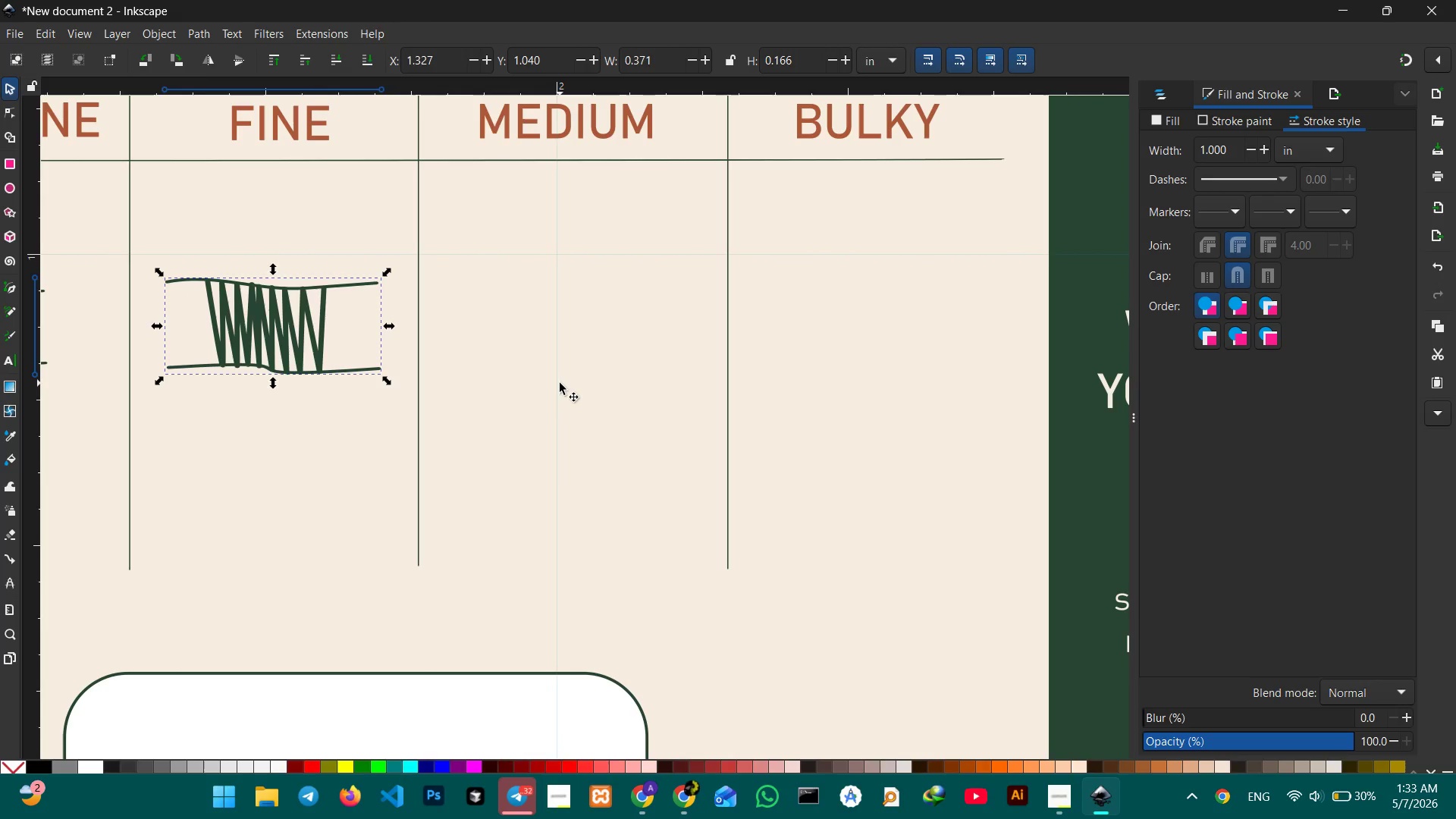 
key(Control+V)
 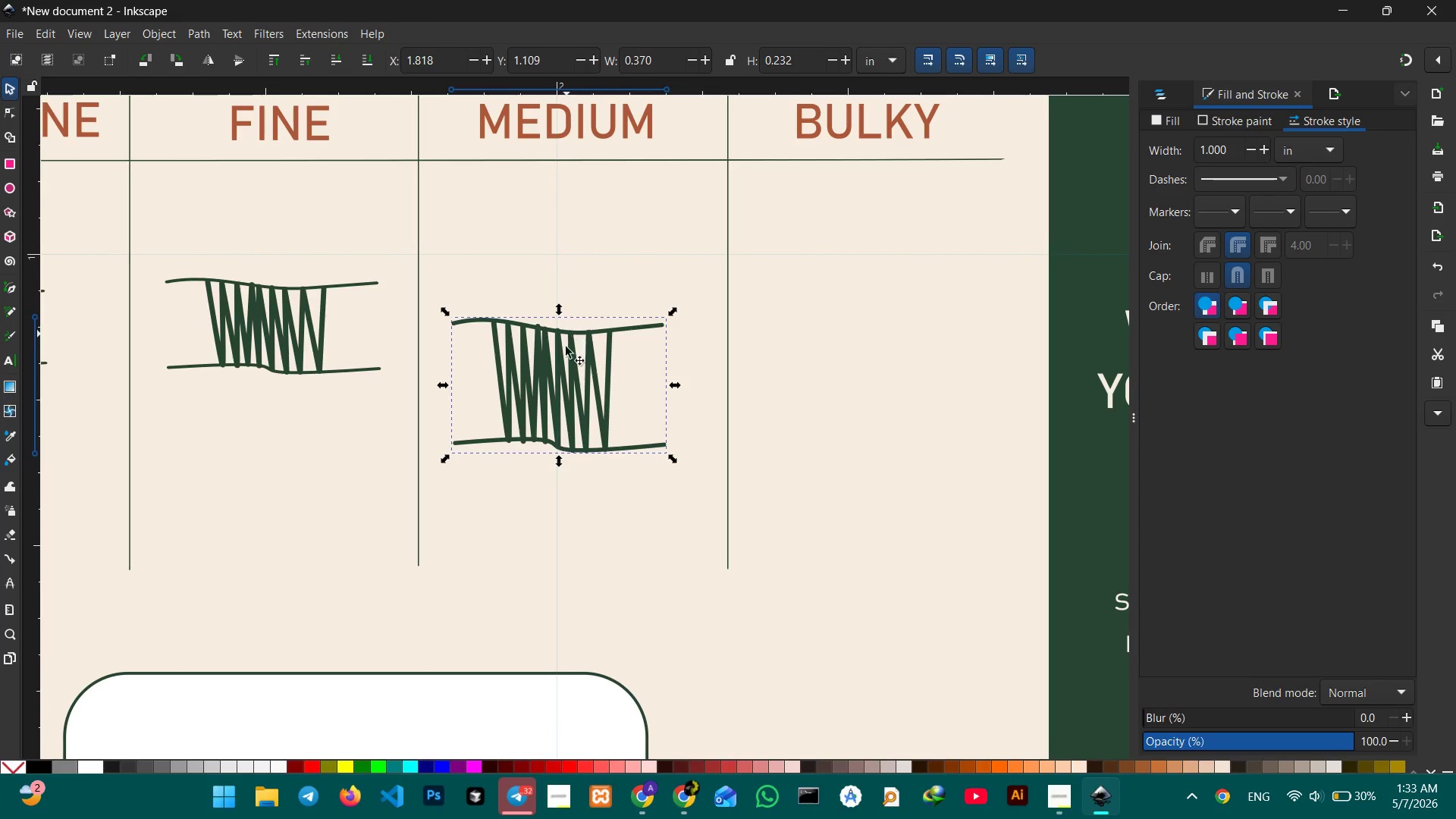 
left_click_drag(start_coordinate=[573, 384], to_coordinate=[581, 325])
 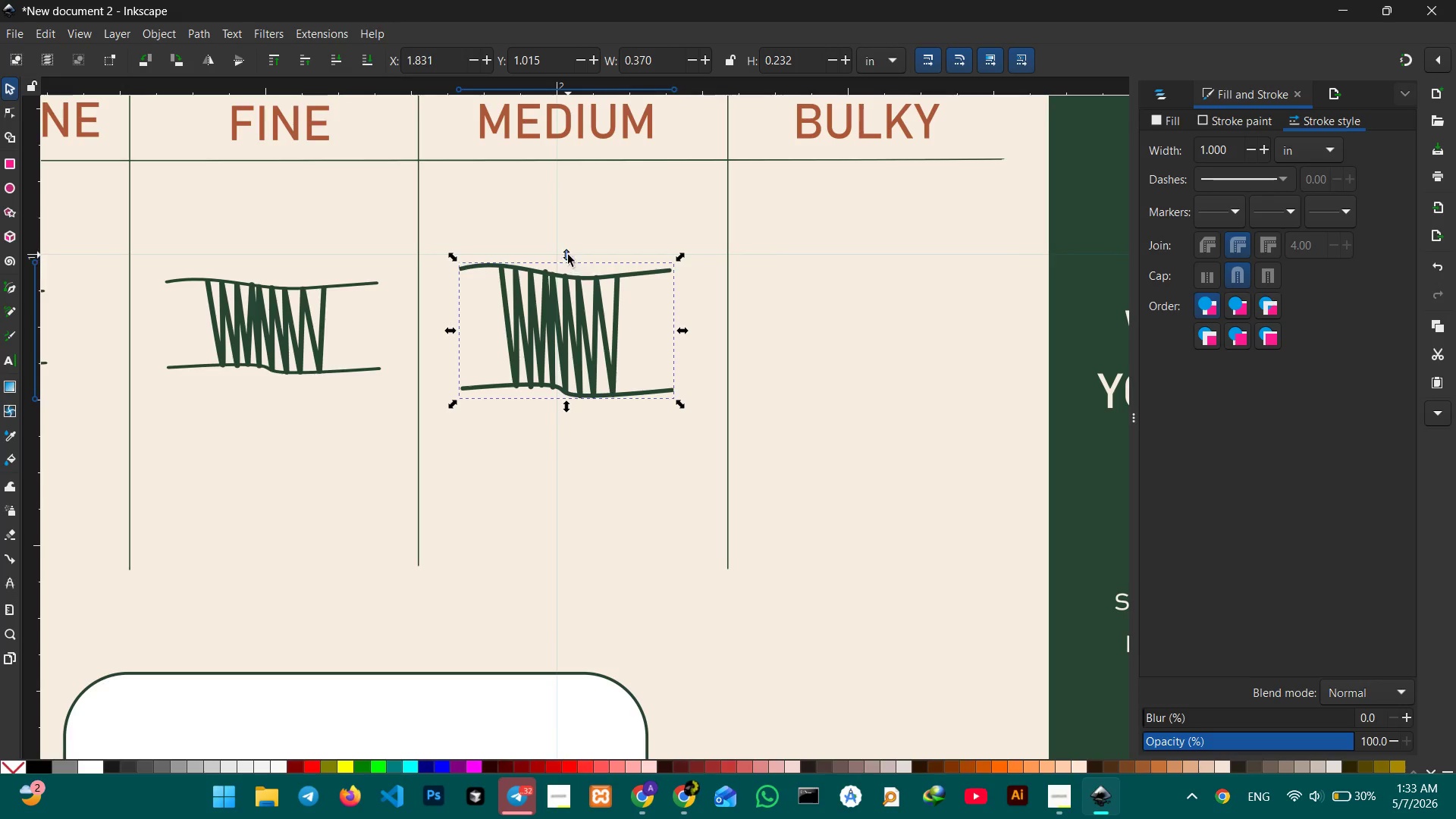 
left_click_drag(start_coordinate=[568, 255], to_coordinate=[568, 281])
 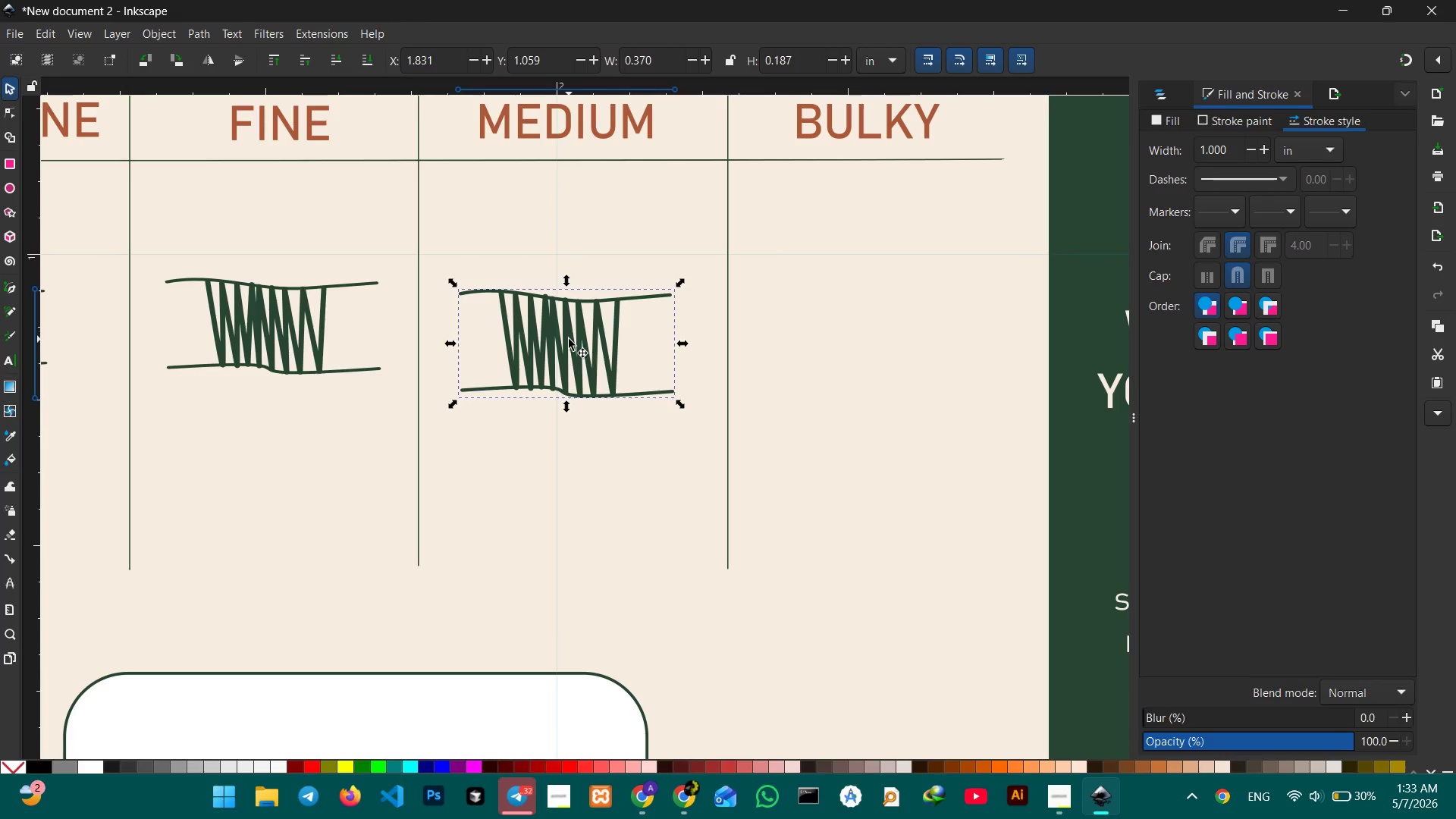 
left_click_drag(start_coordinate=[569, 339], to_coordinate=[568, 318])
 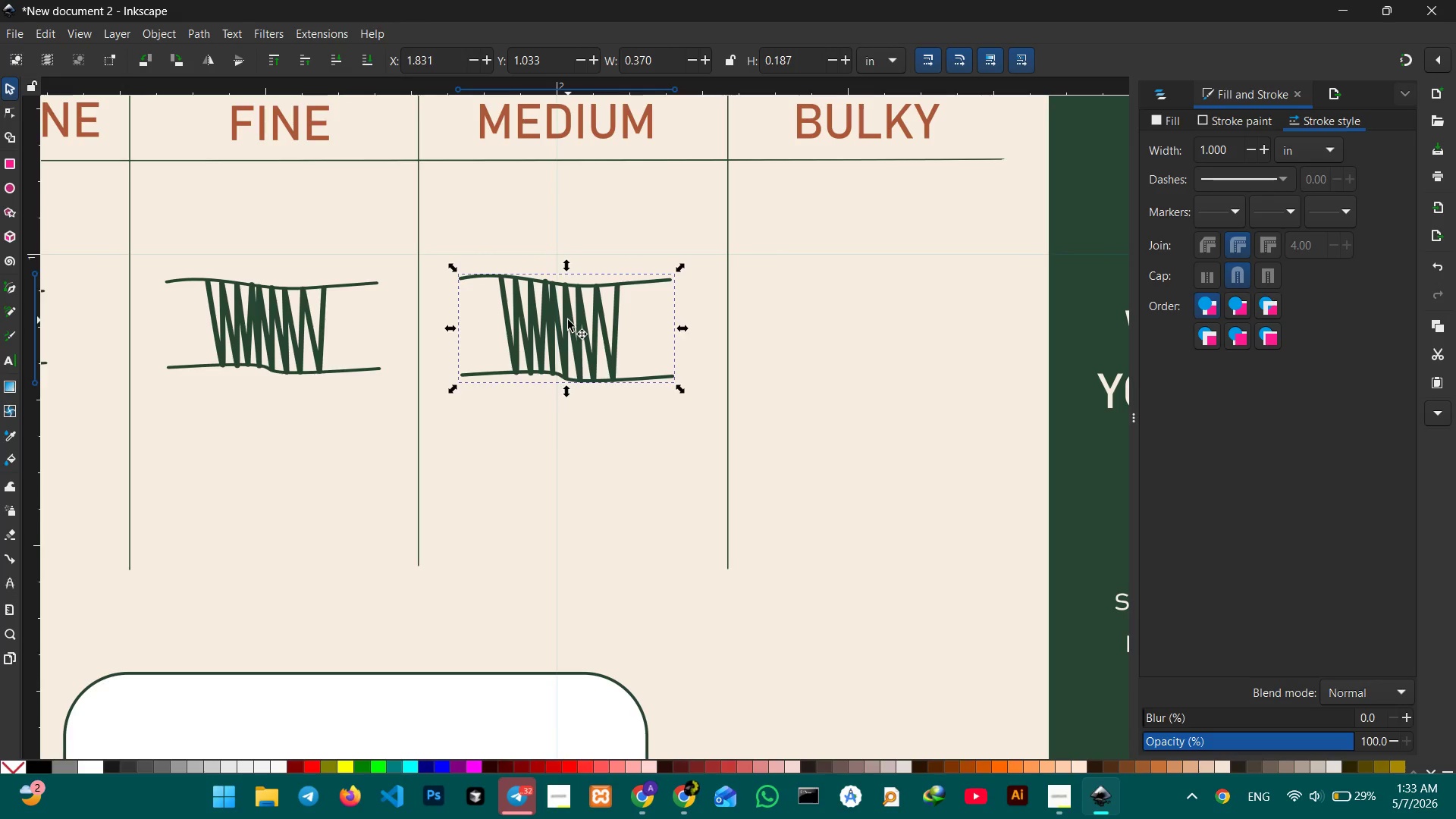 
hold_key(key=Space, duration=0.56)
 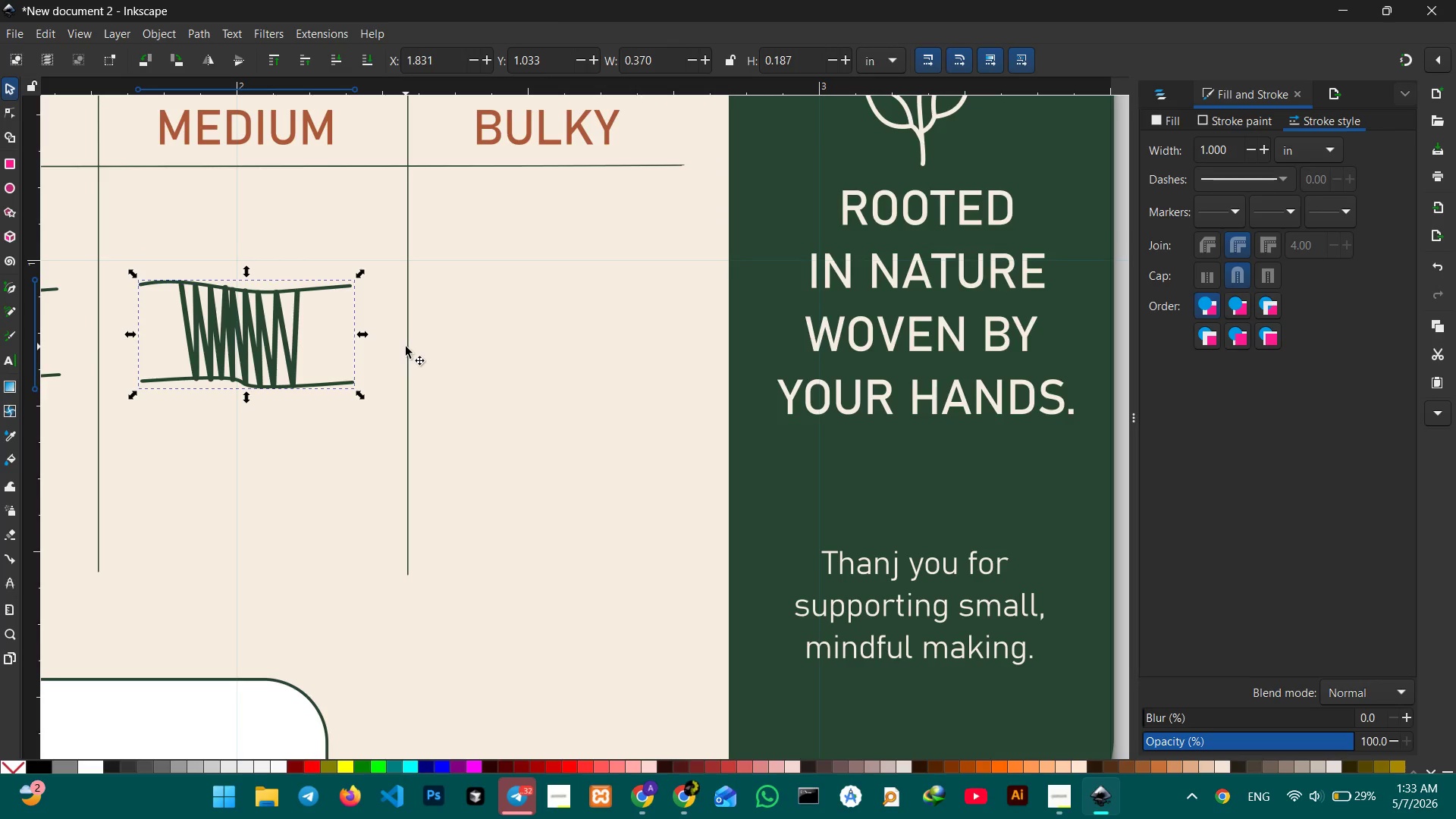 
left_click_drag(start_coordinate=[777, 351], to_coordinate=[406, 347])
 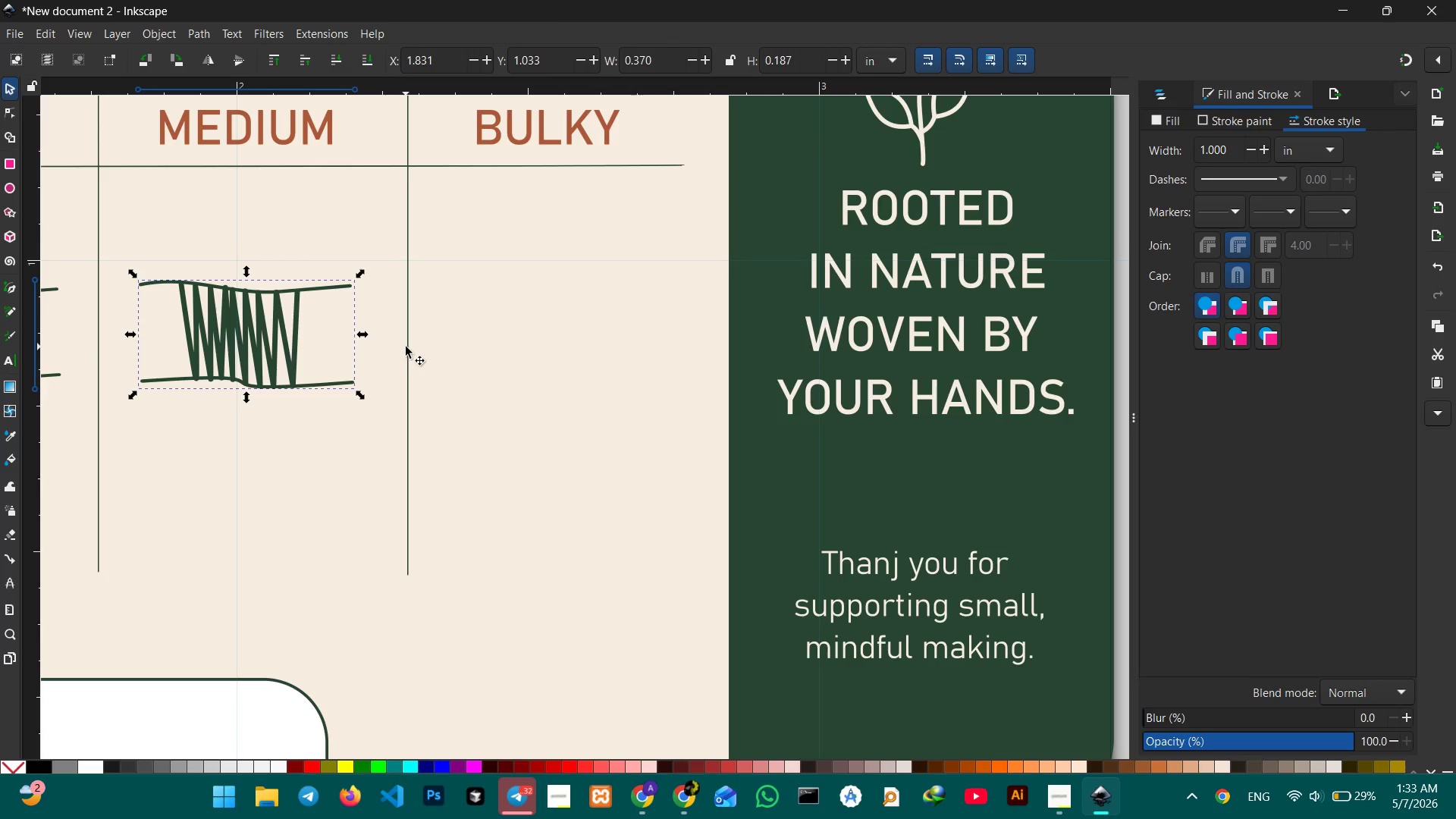 
key(Control+V)
 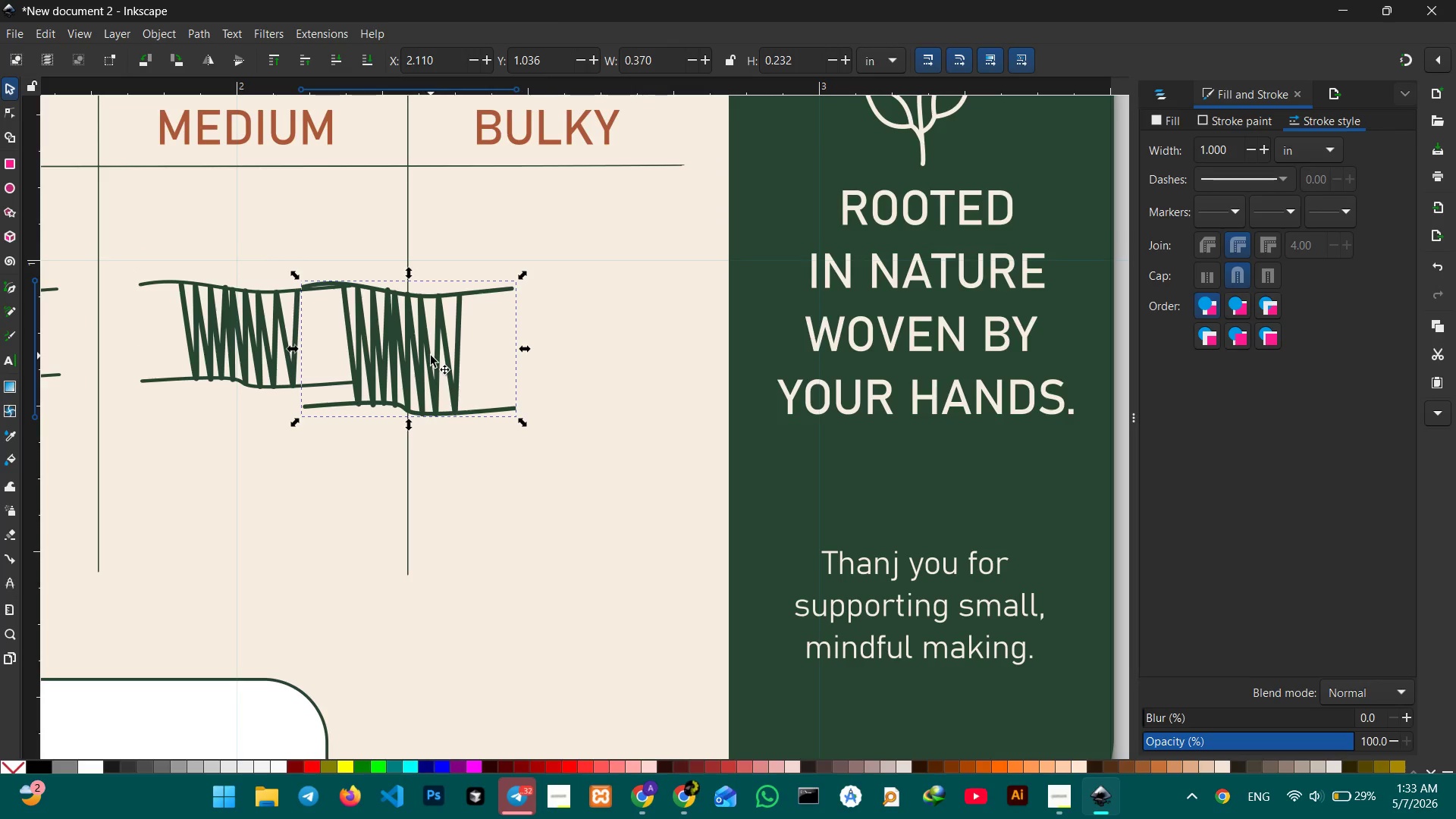 
left_click_drag(start_coordinate=[431, 356], to_coordinate=[595, 347])
 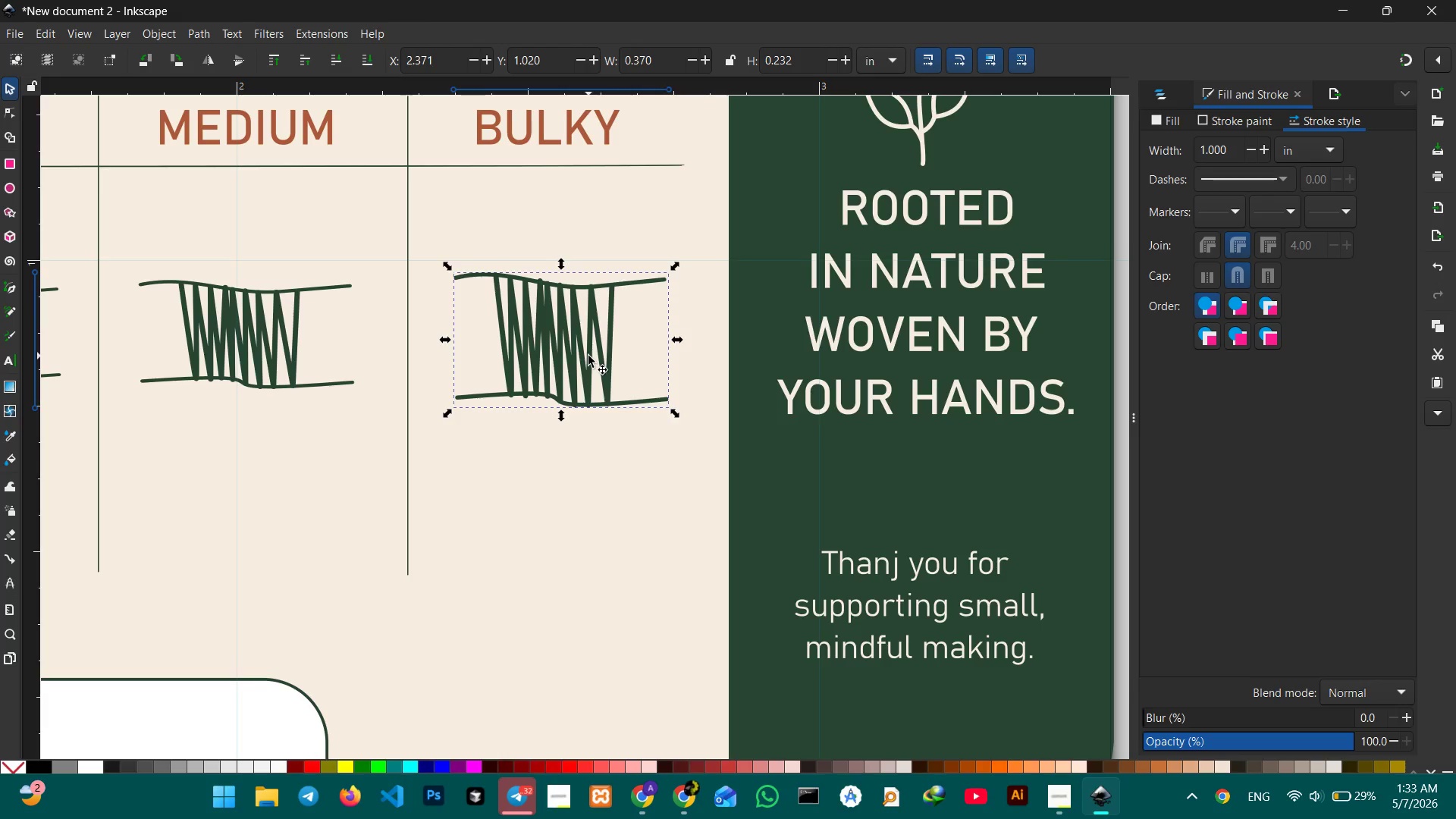 
double_click([588, 356])
 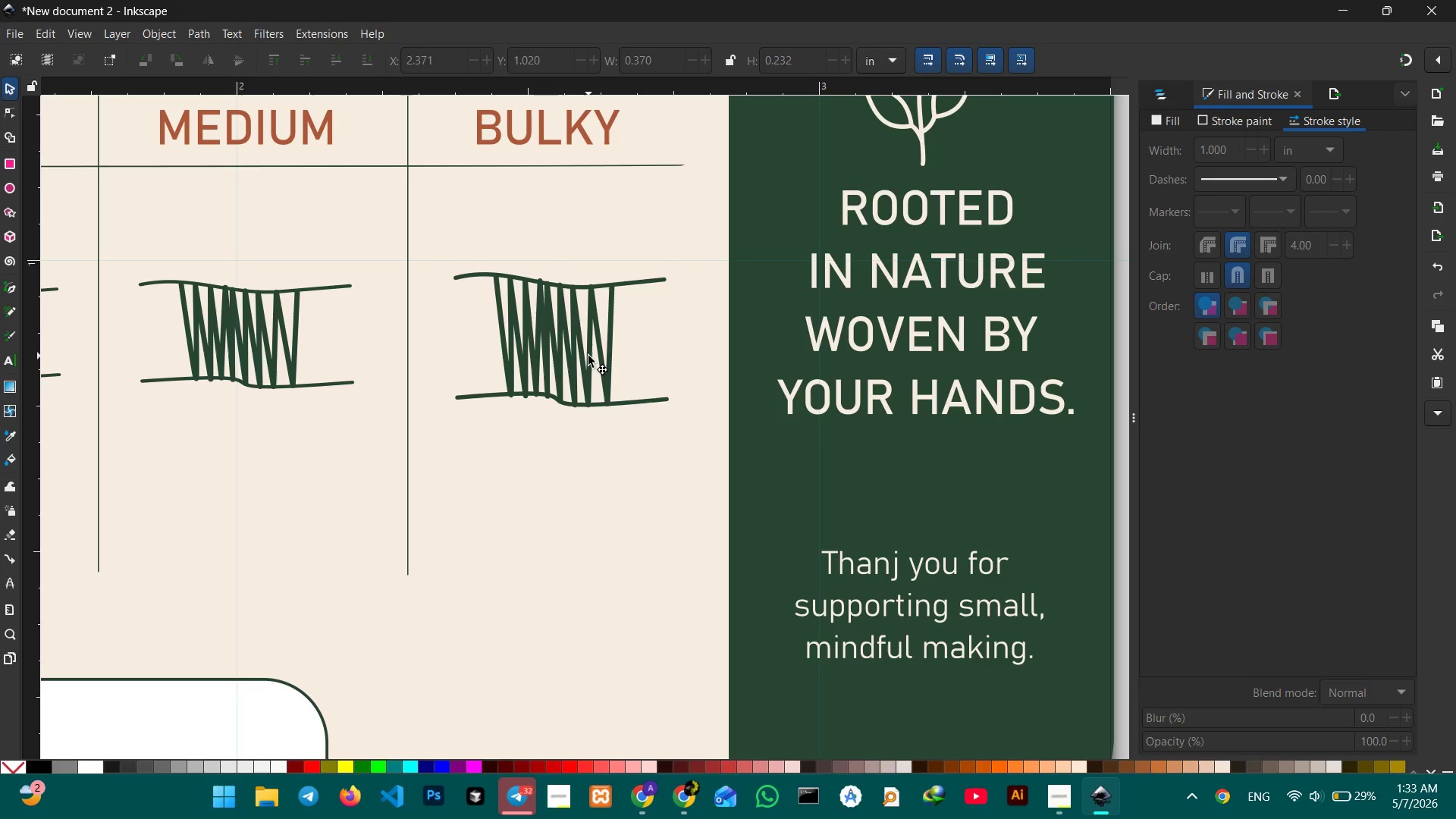 
triple_click([588, 356])
 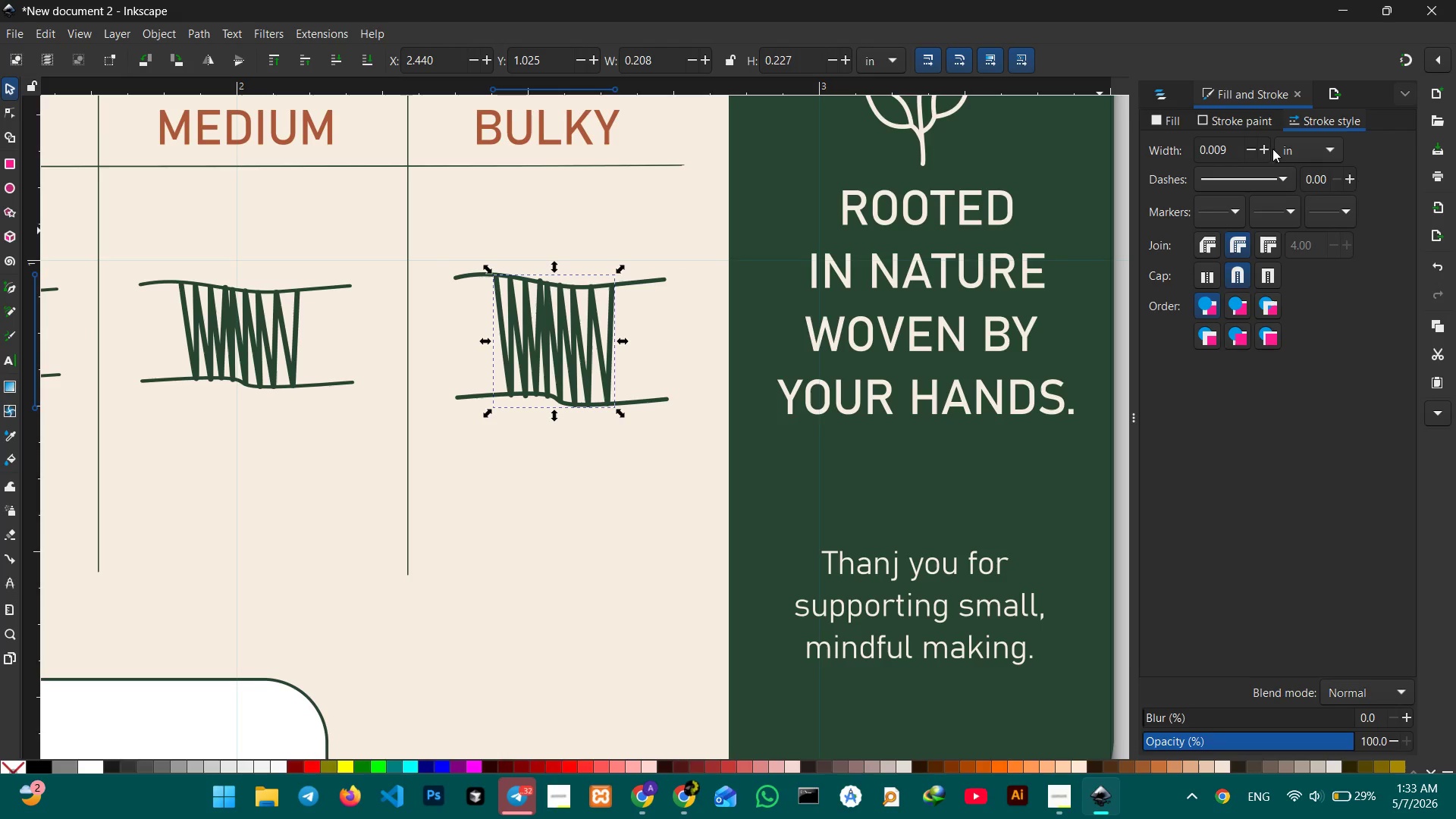 
left_click([1233, 146])
 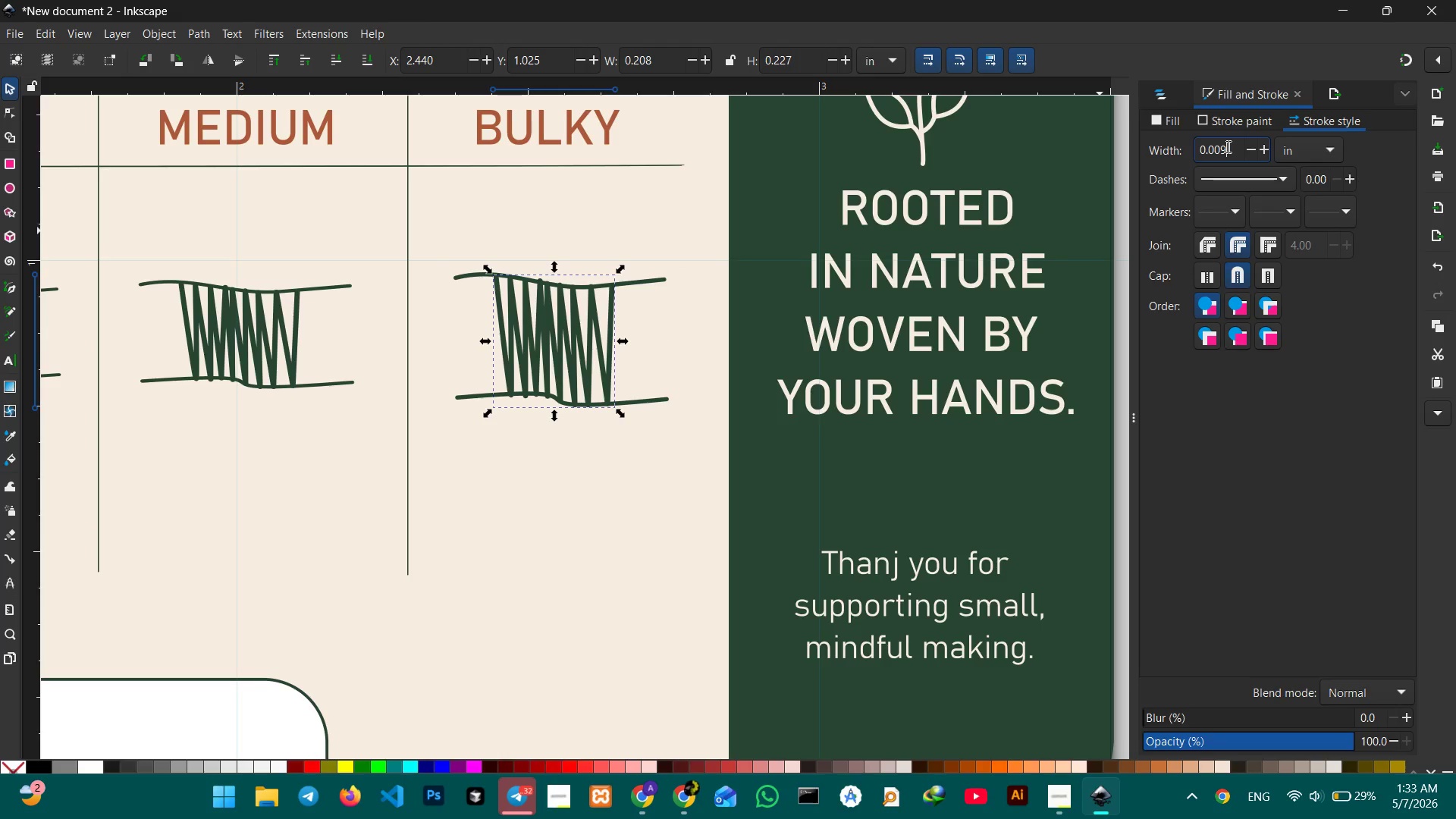 
key(Backspace)
 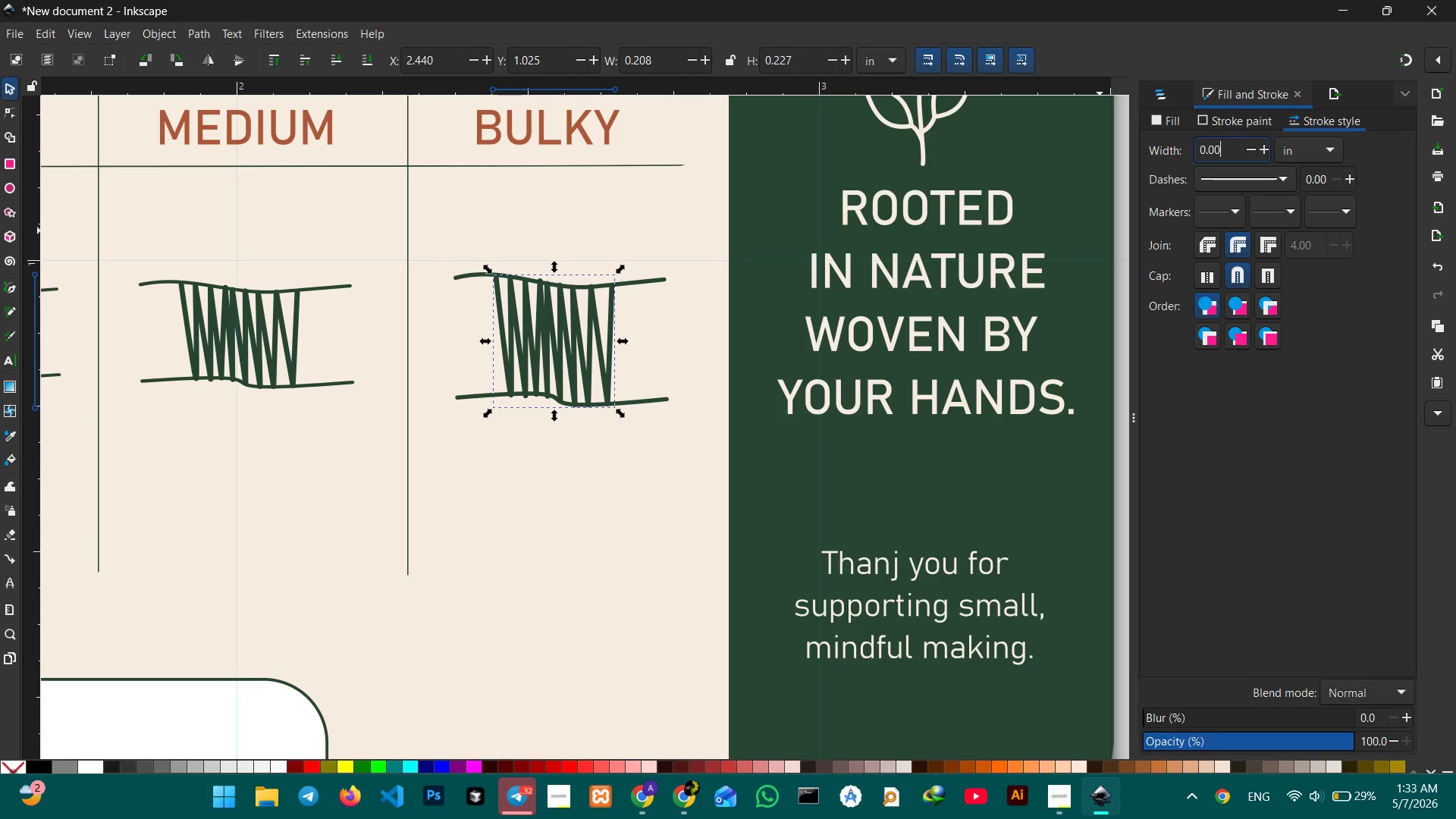 
key(Backspace)
 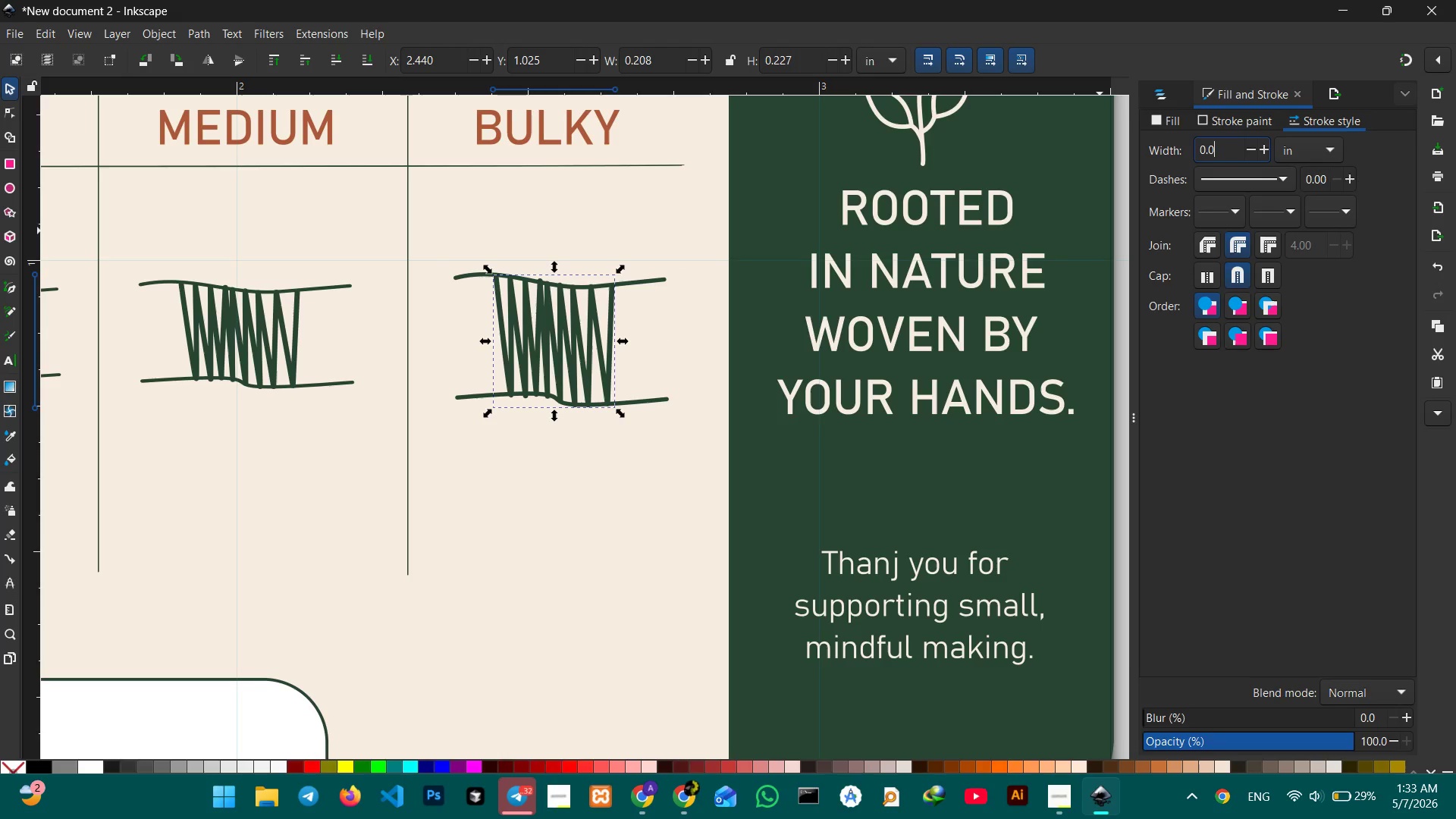 
key(Numpad1)
 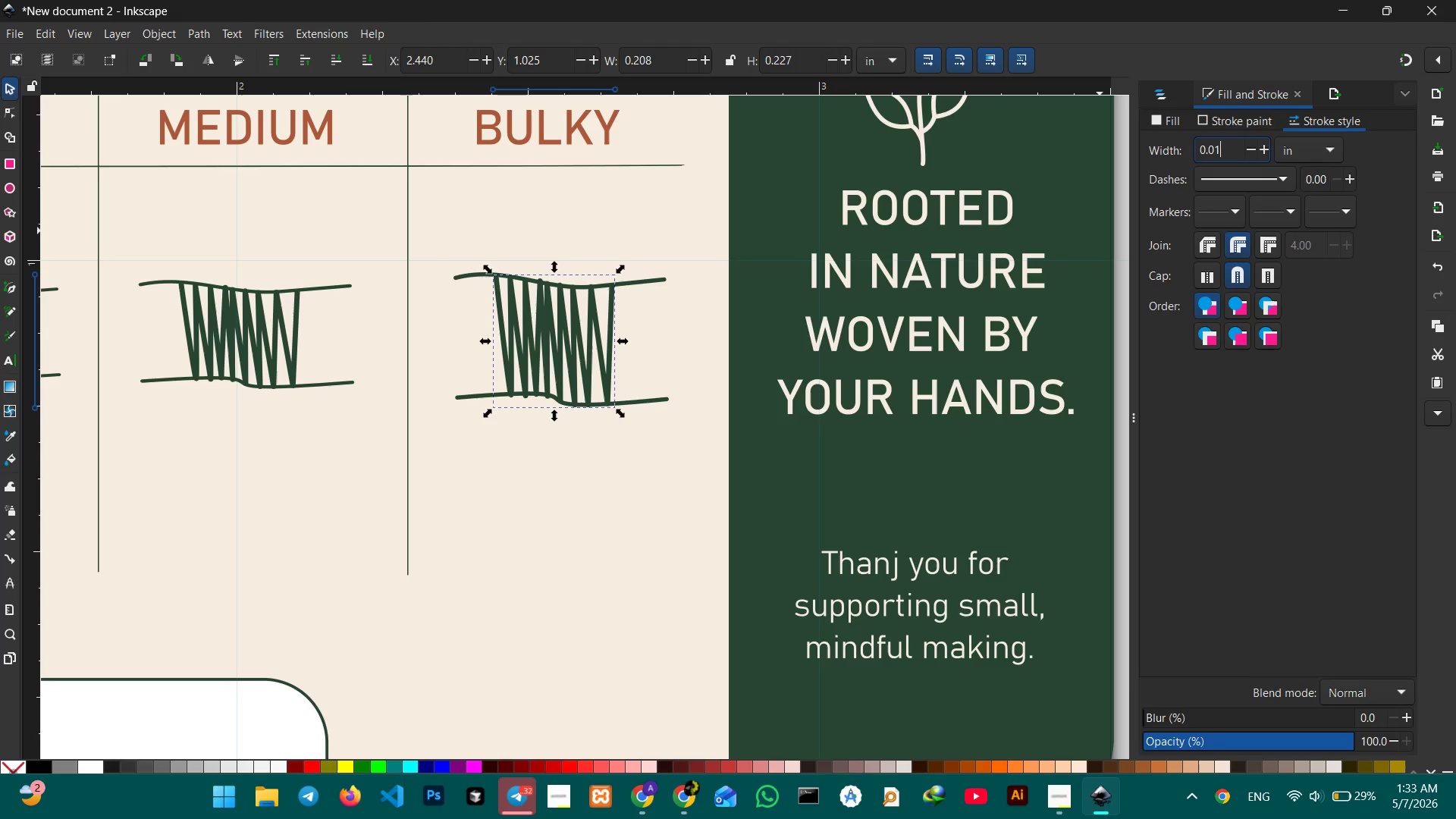 
key(Numpad0)
 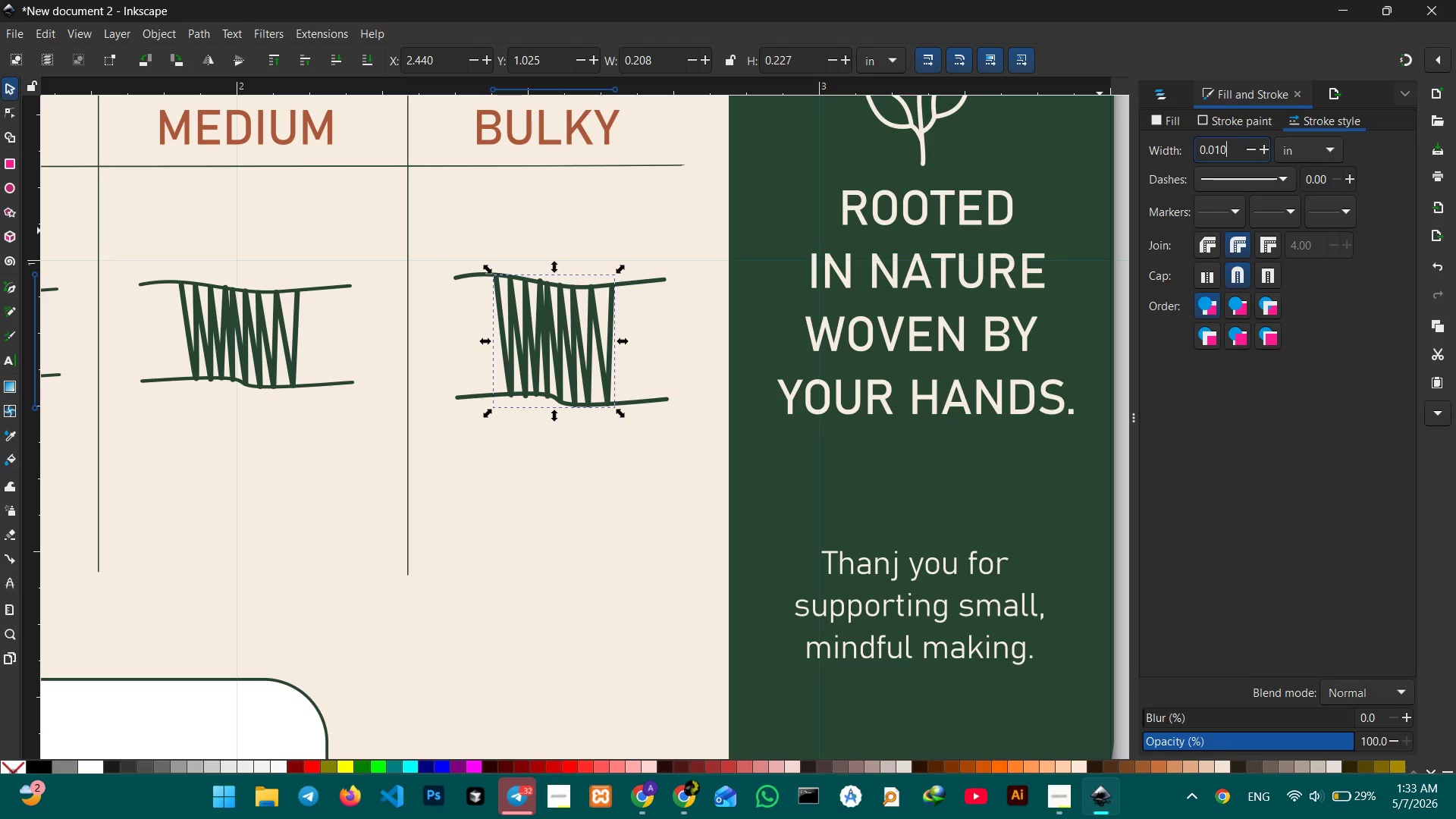 
key(Enter)
 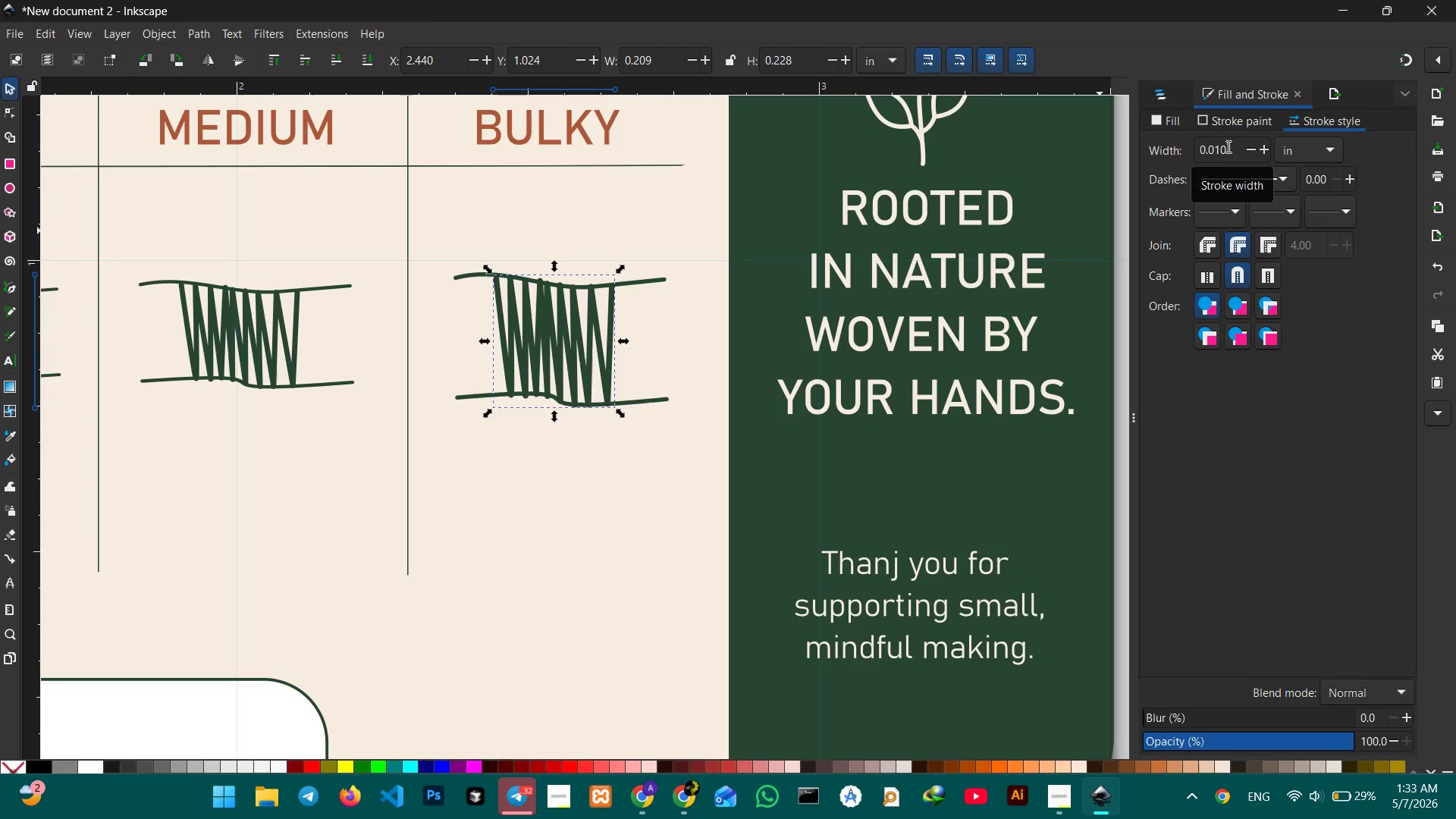 
left_click([1227, 146])
 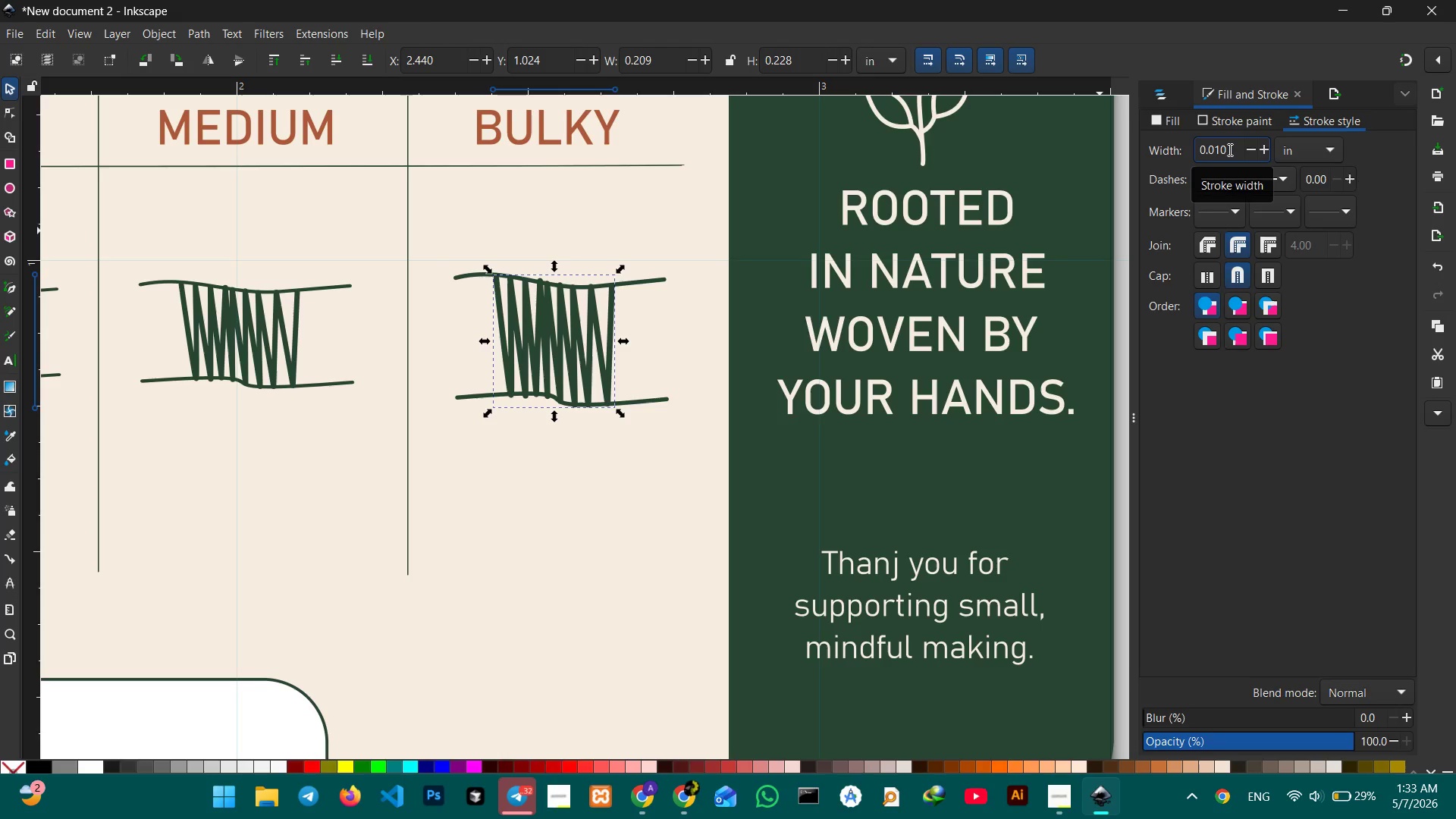 
key(Backspace)
 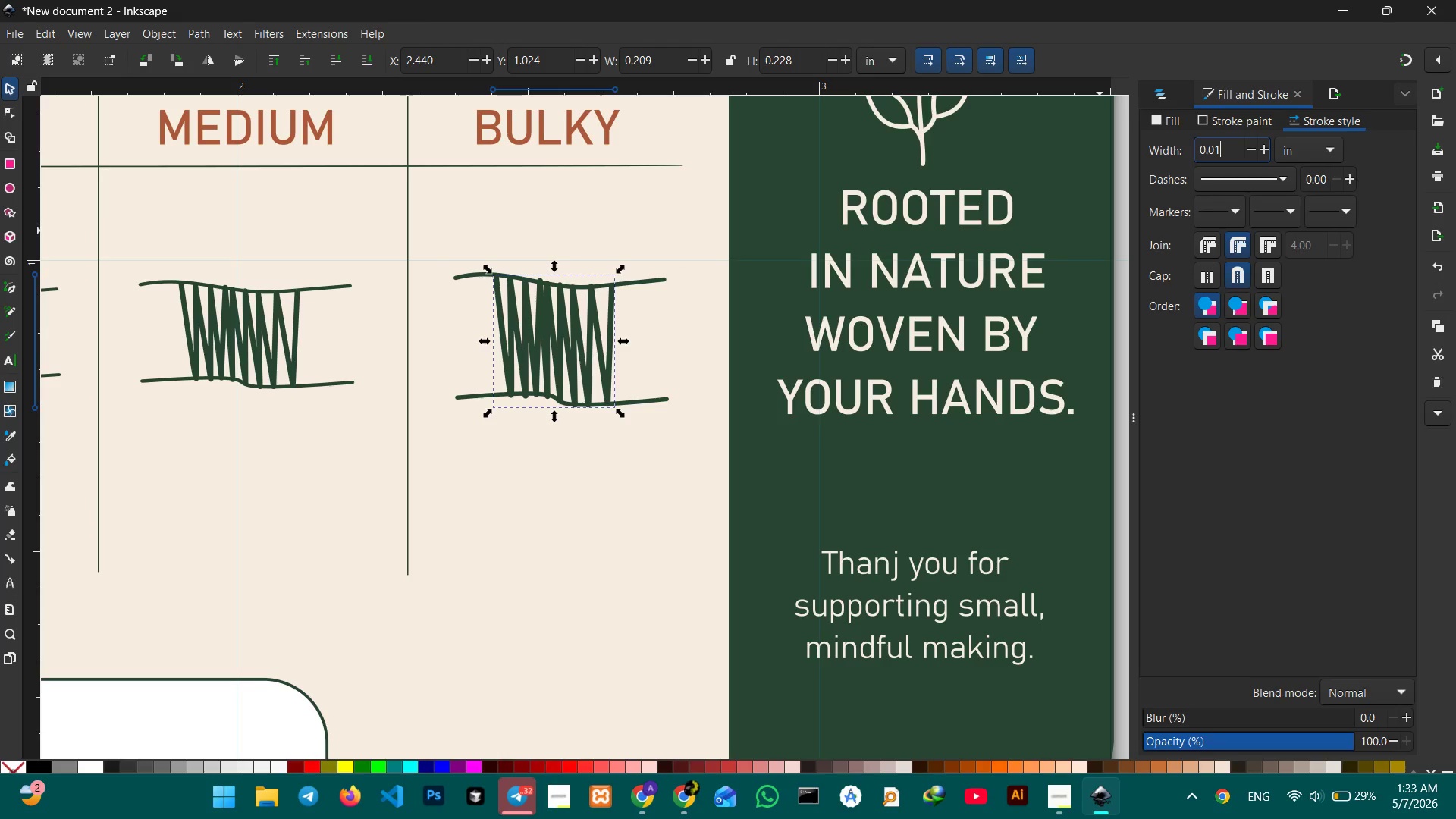 
key(Backspace)
 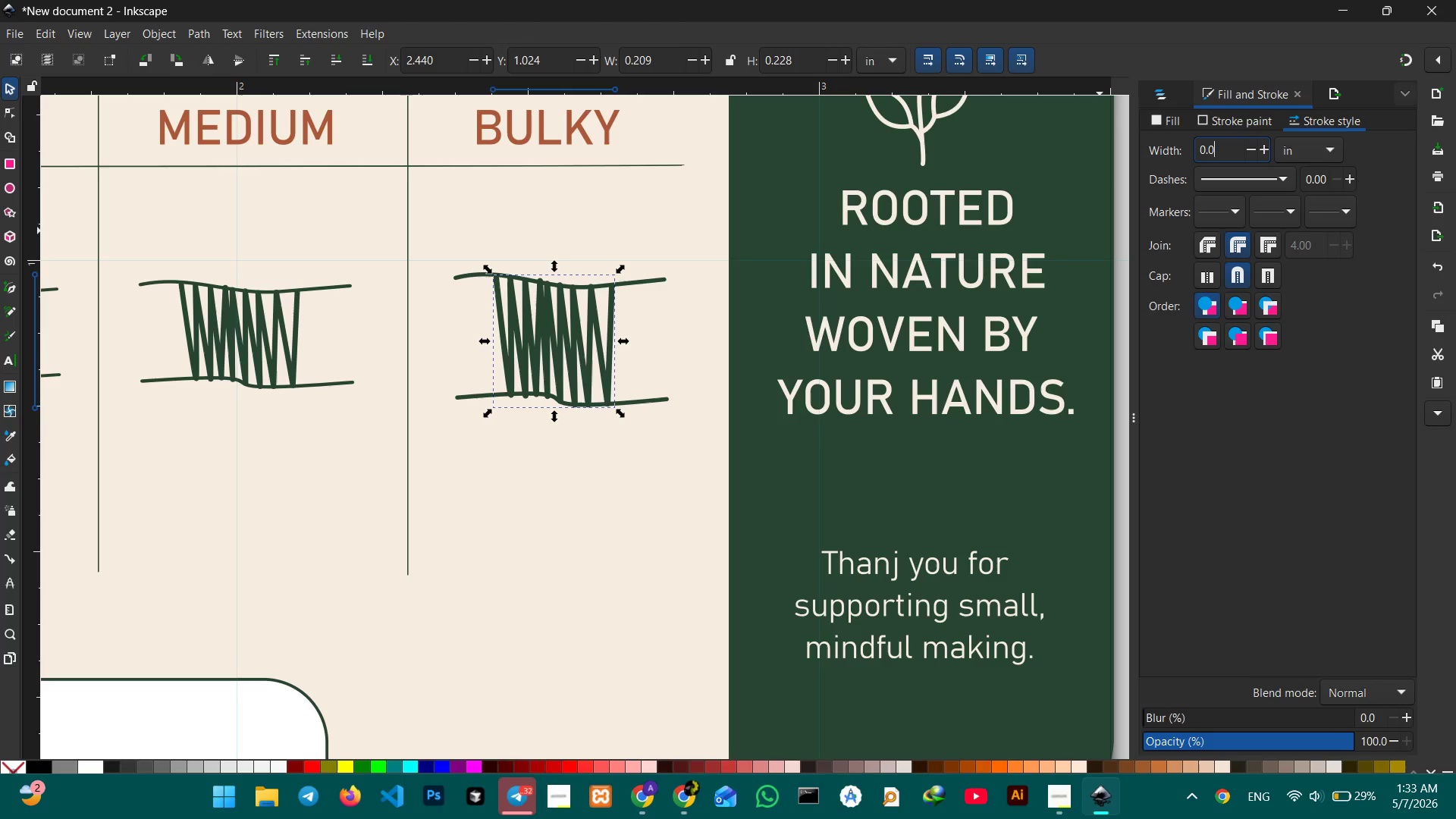 
key(Numpad1)
 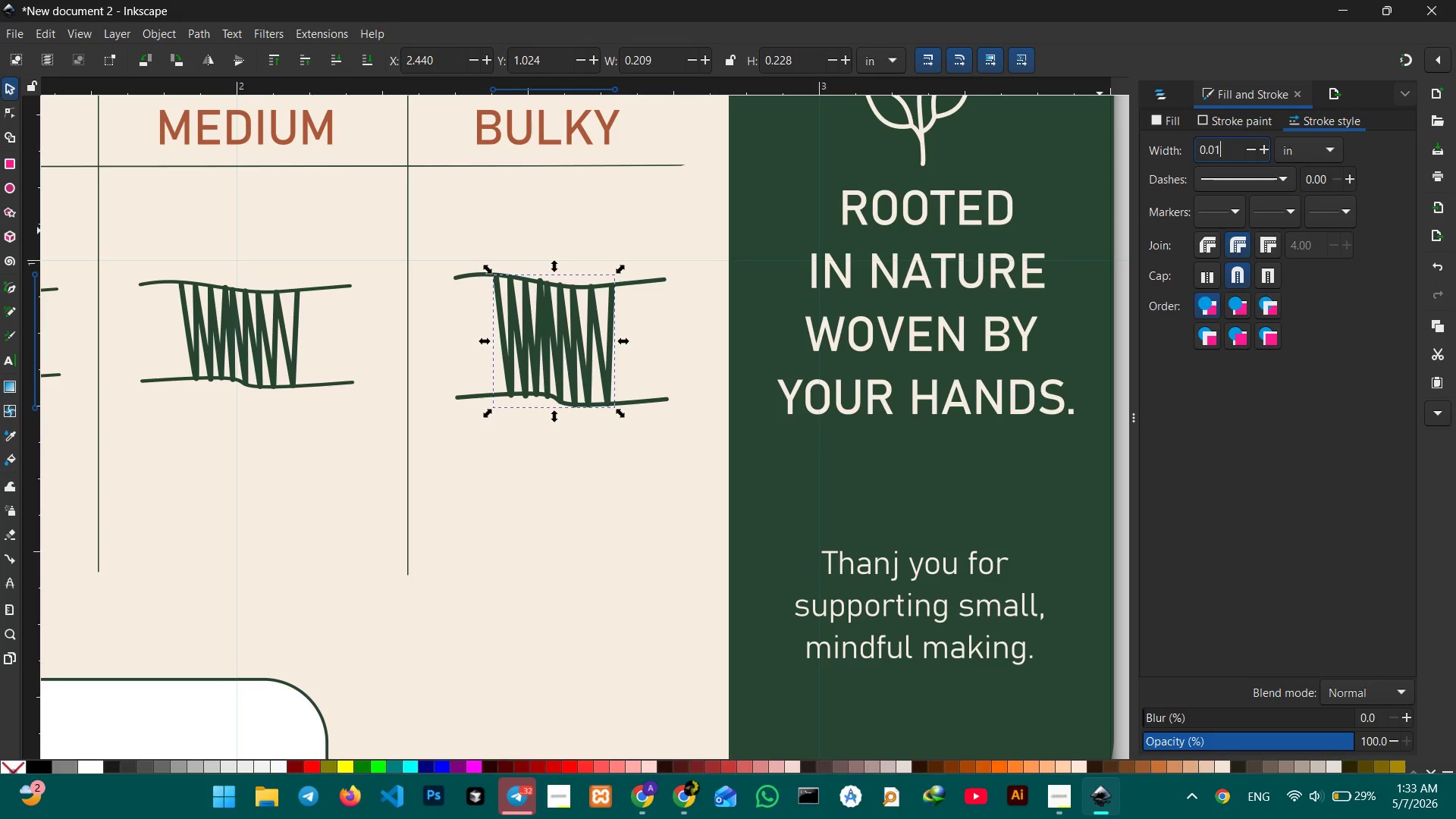 
key(Numpad5)
 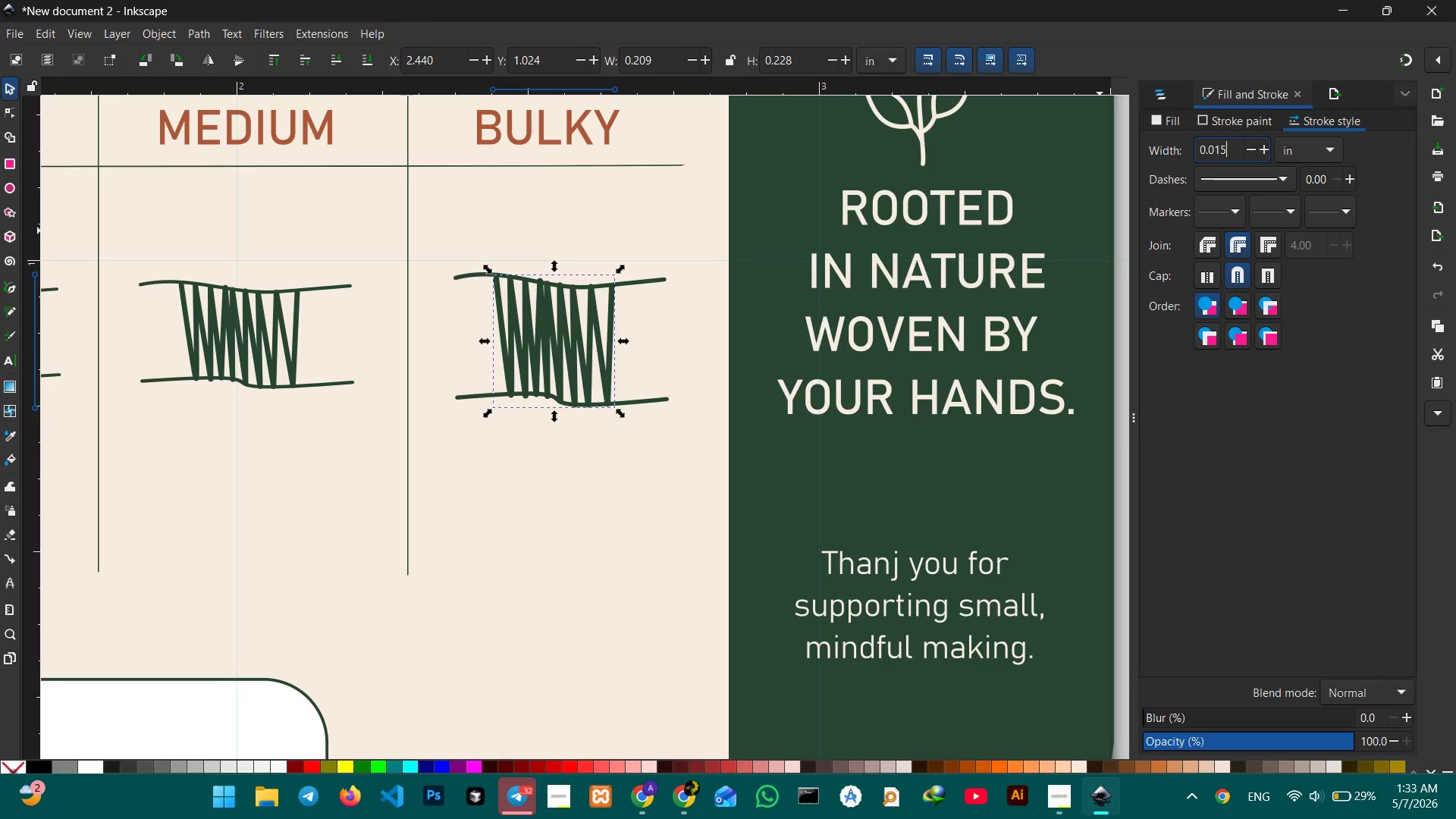 
key(Enter)
 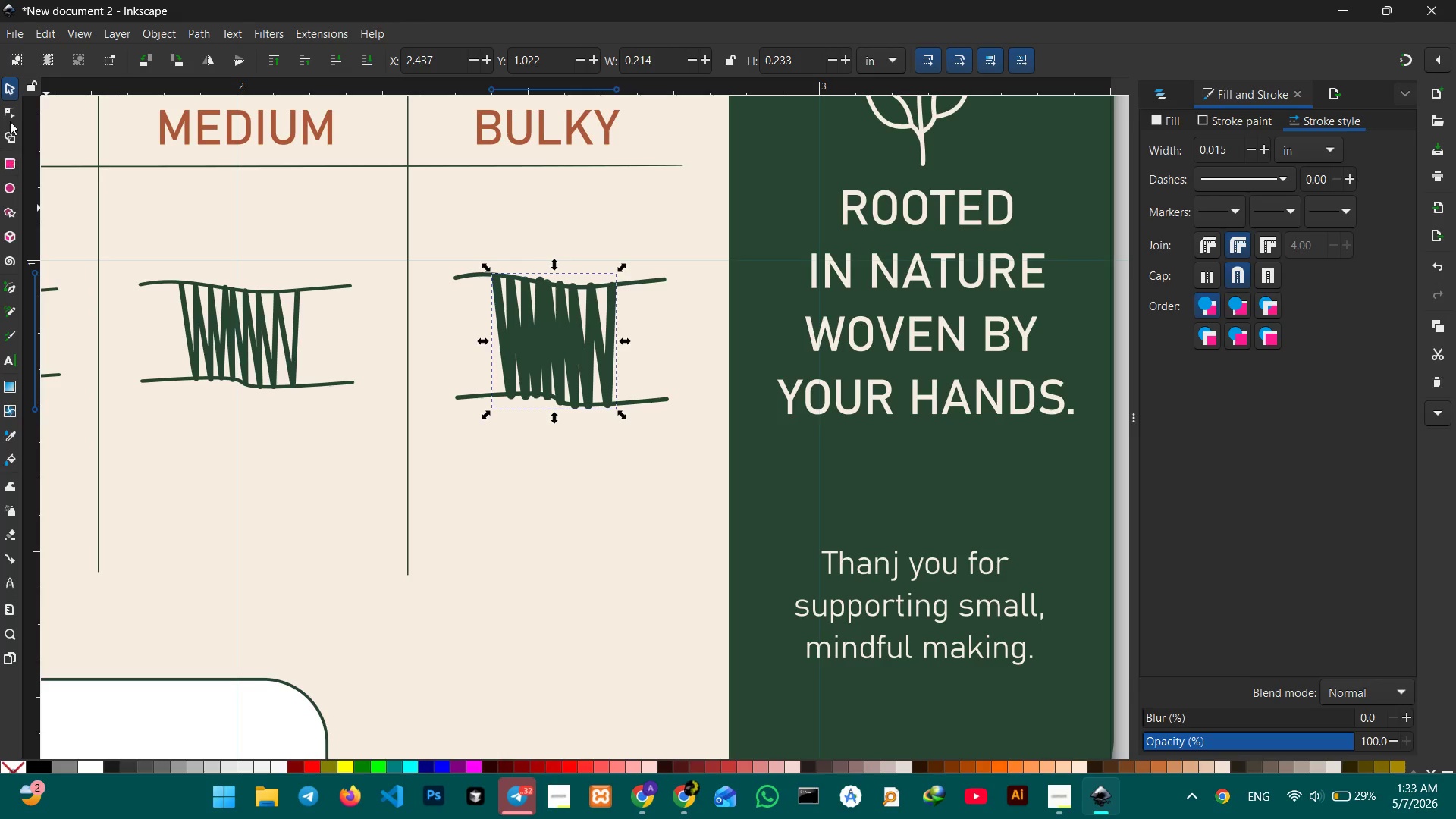 
left_click([243, 322])
 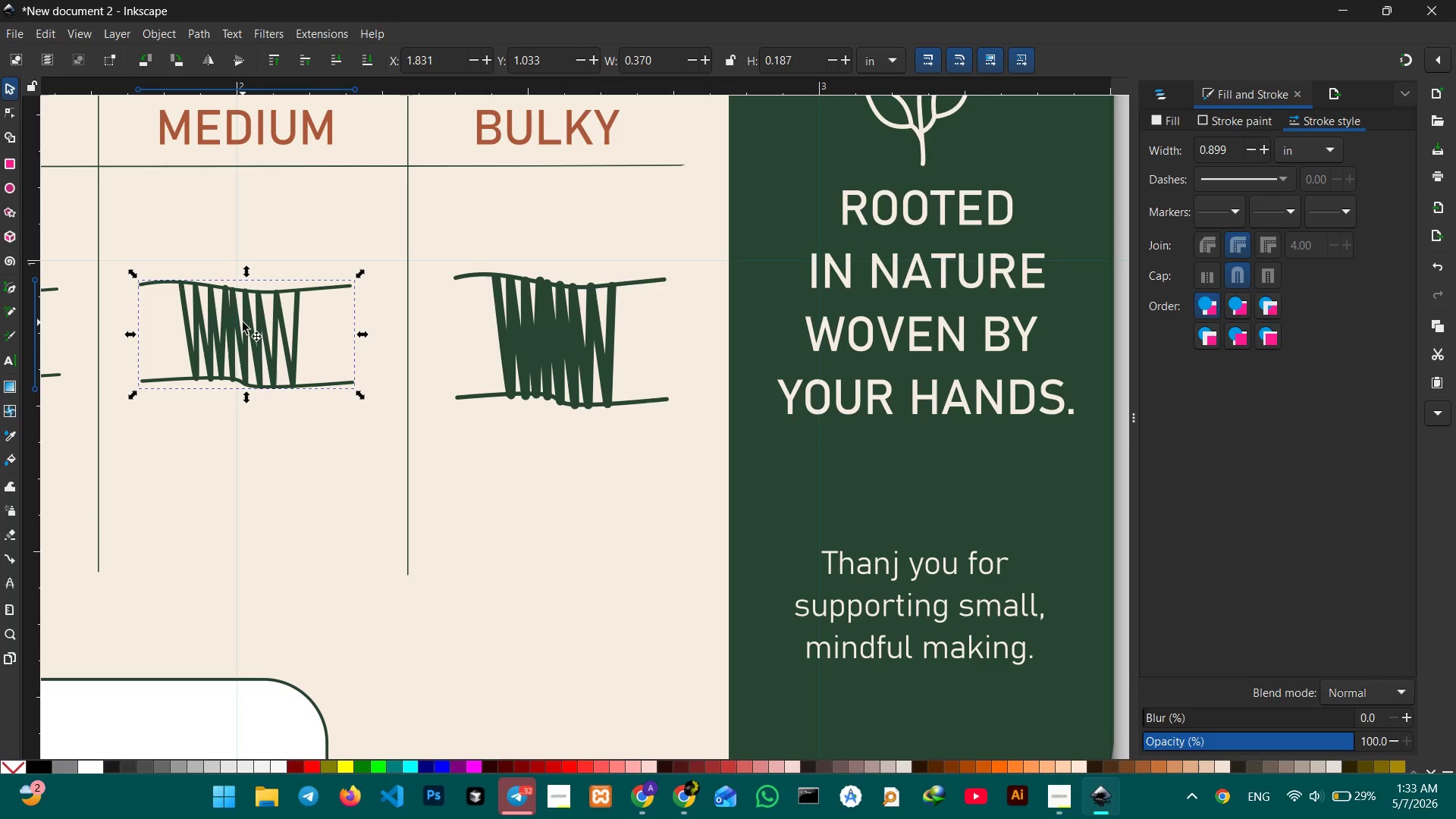 
double_click([243, 322])
 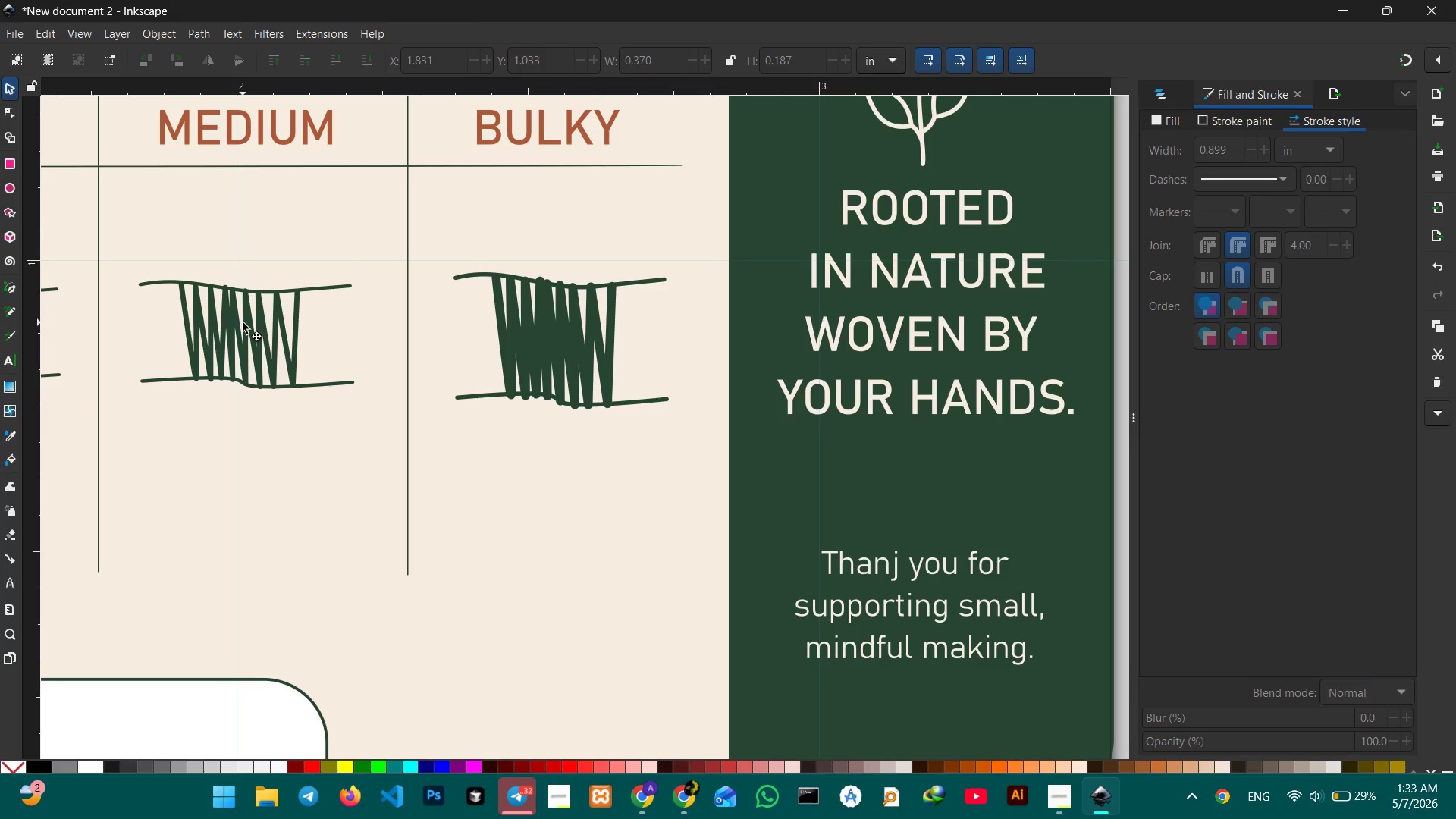 
left_click([243, 322])
 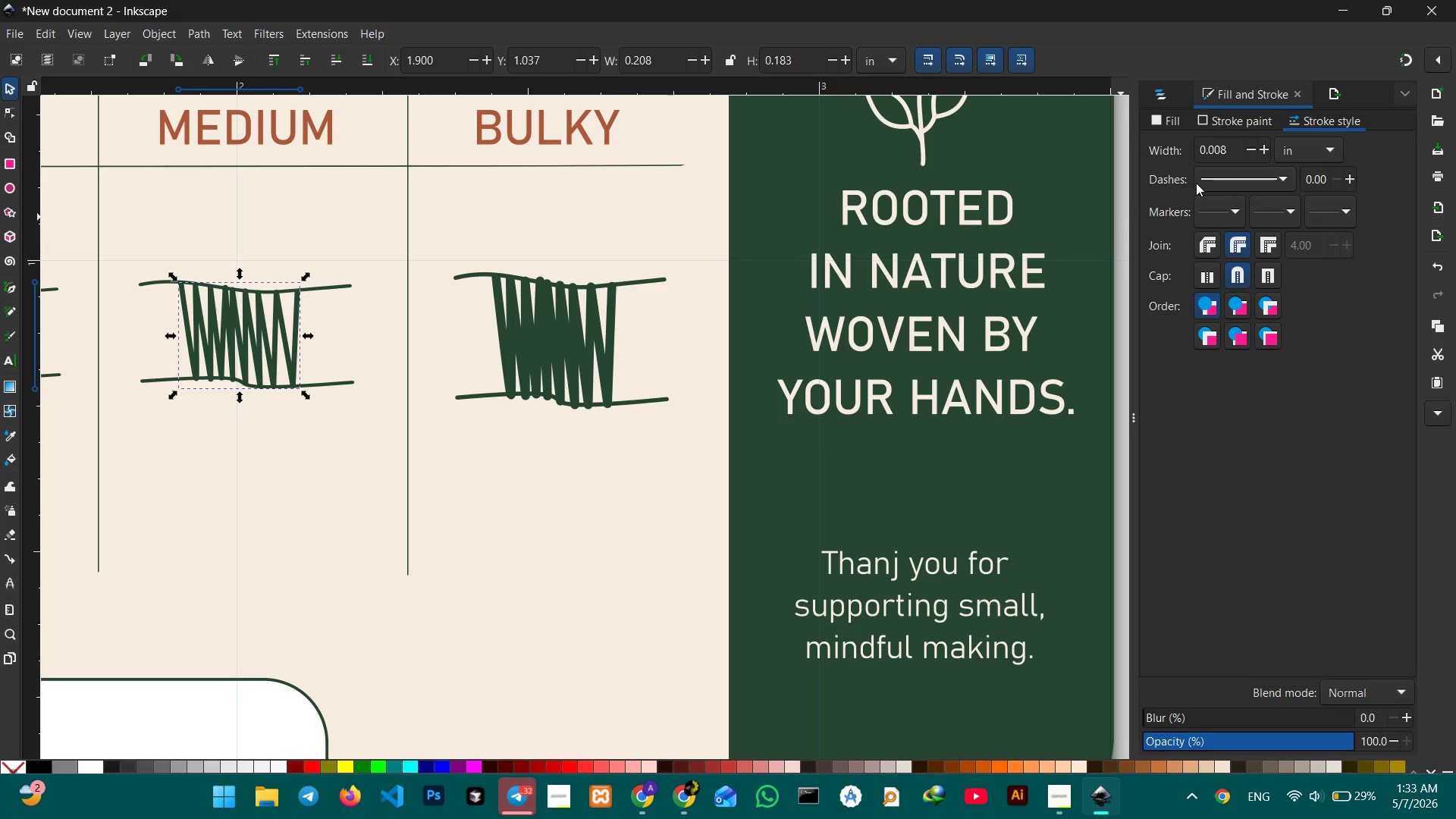 
left_click([1232, 152])
 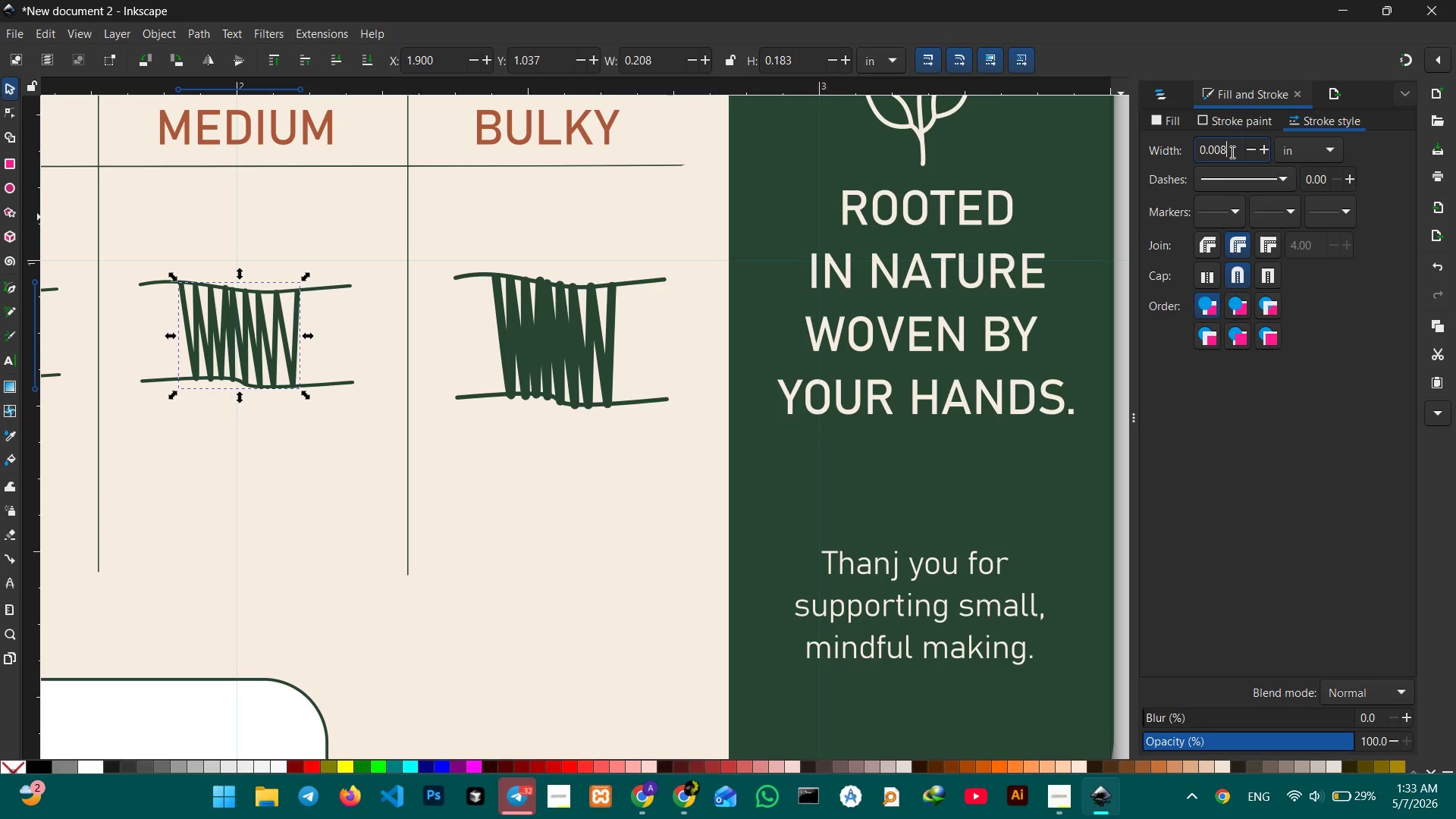 
key(Backspace)
 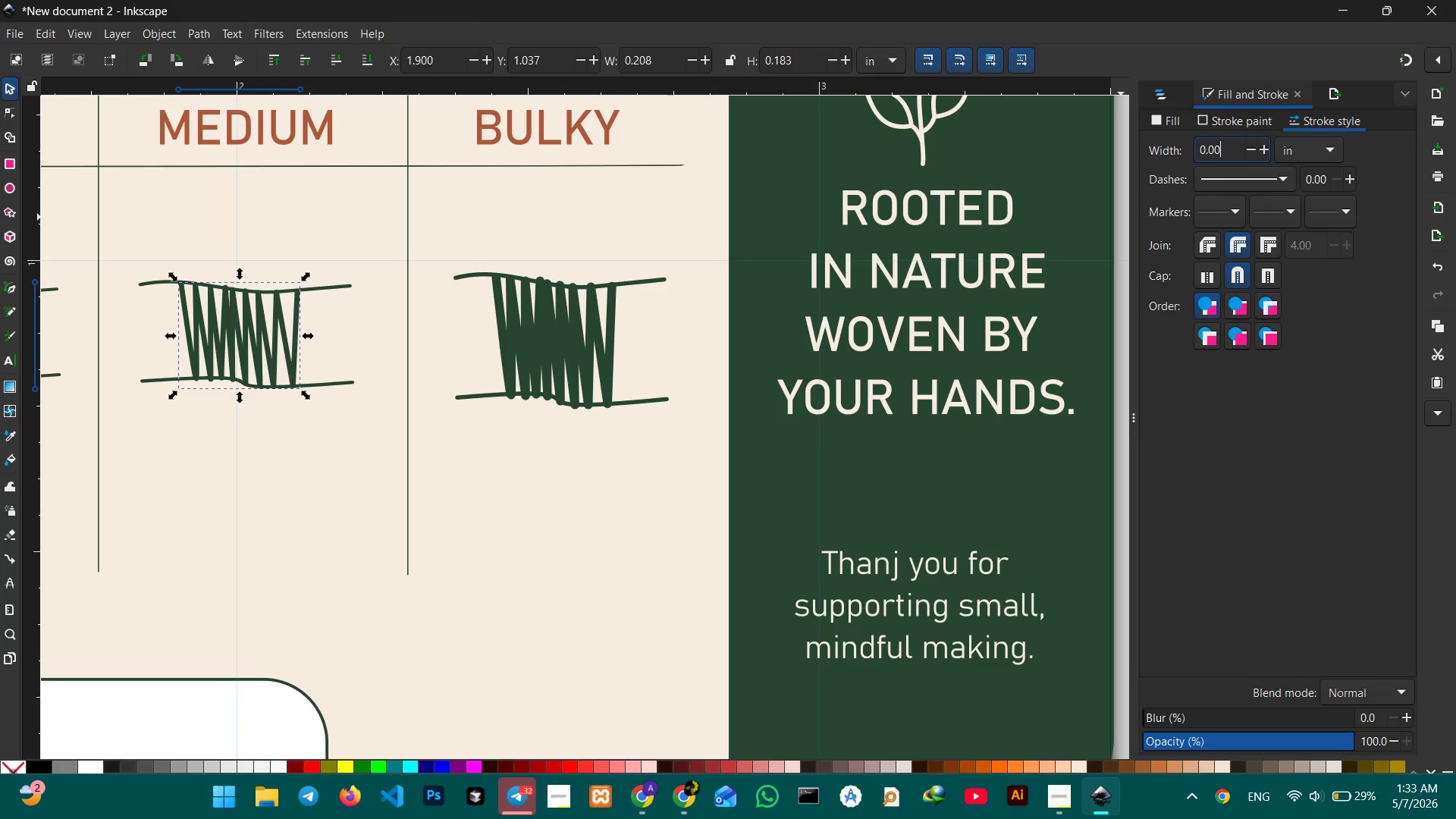 
key(Backspace)
 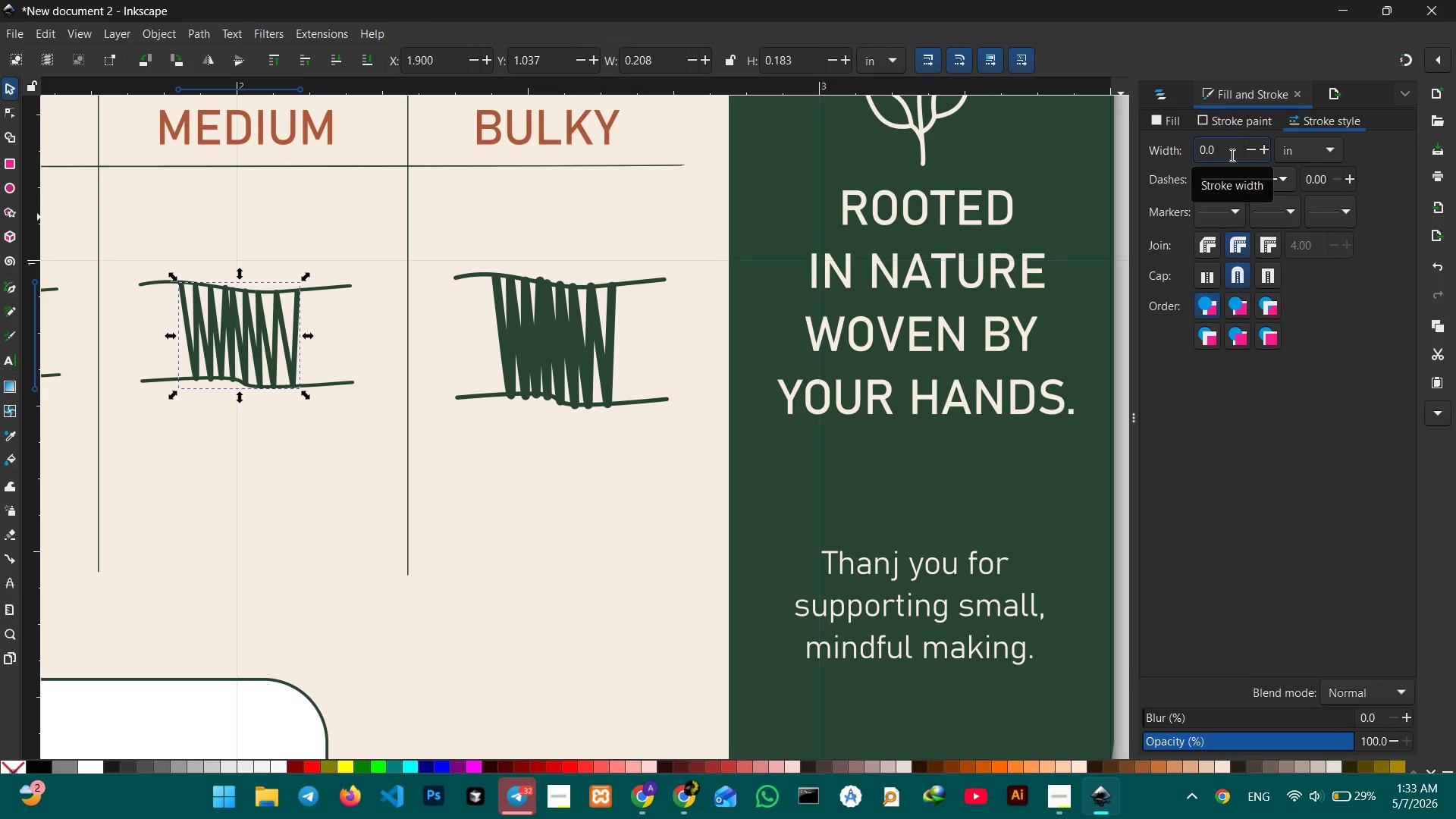 
key(Numpad1)
 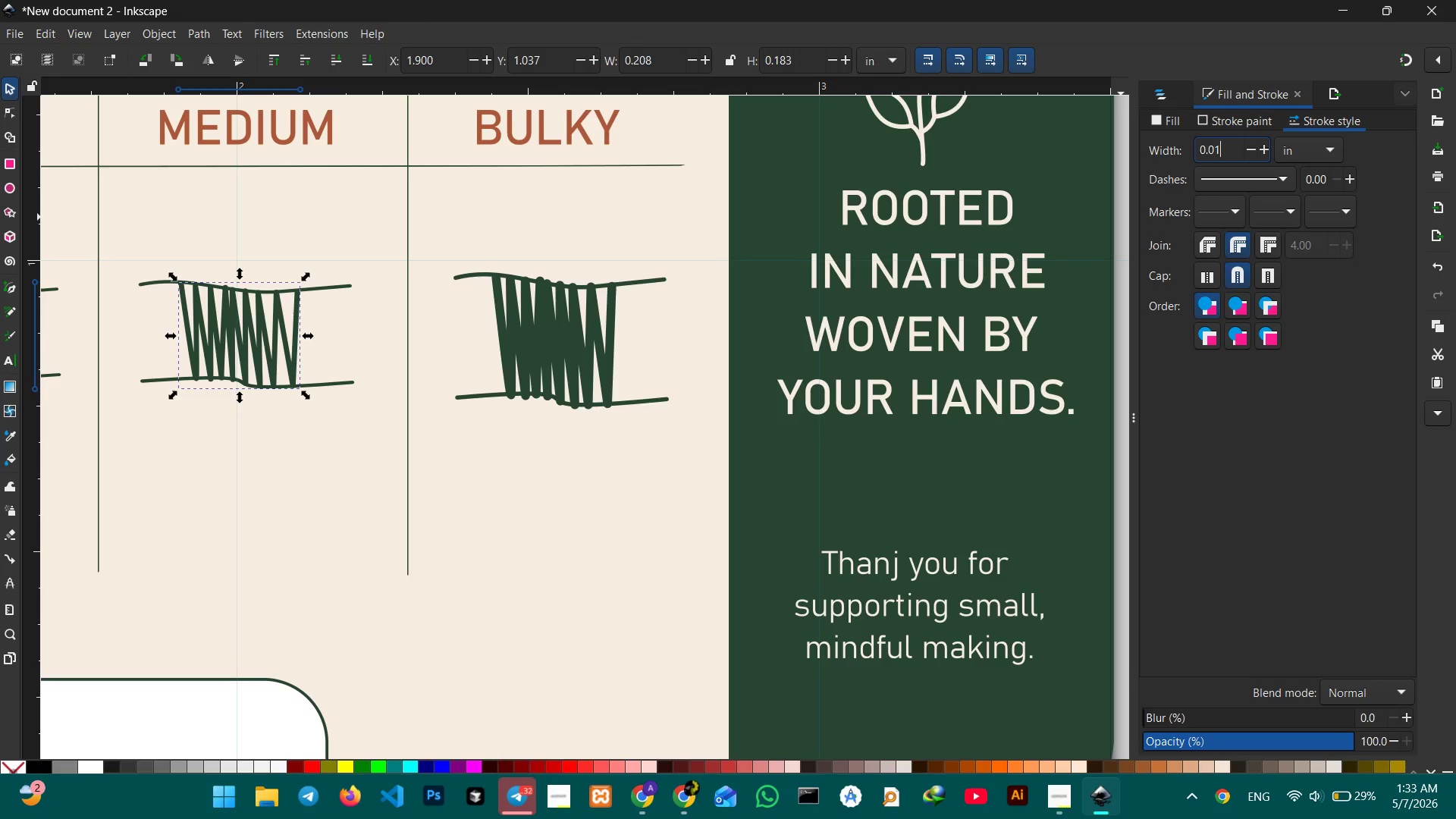 
key(Numpad0)
 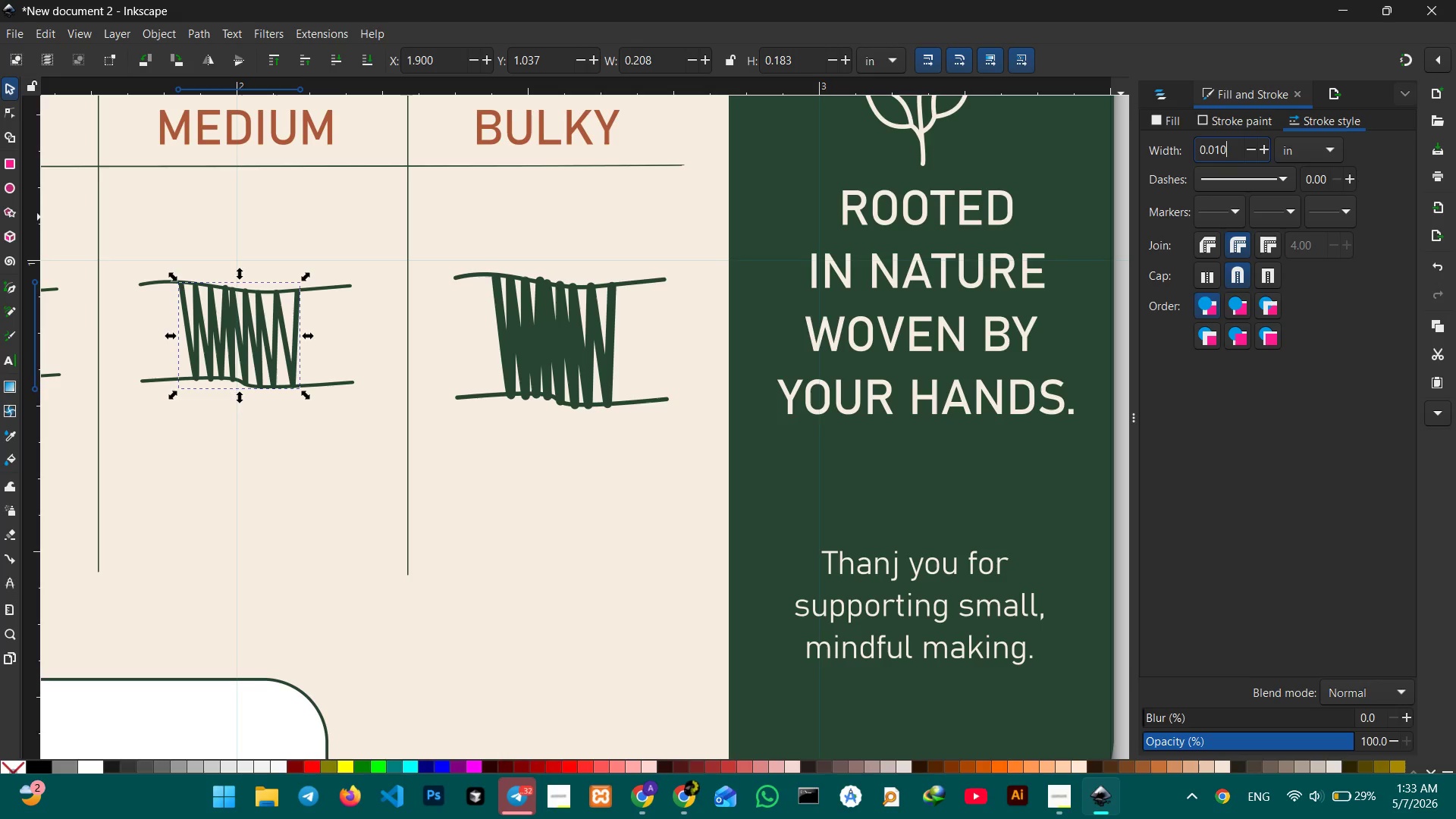 
key(Enter)
 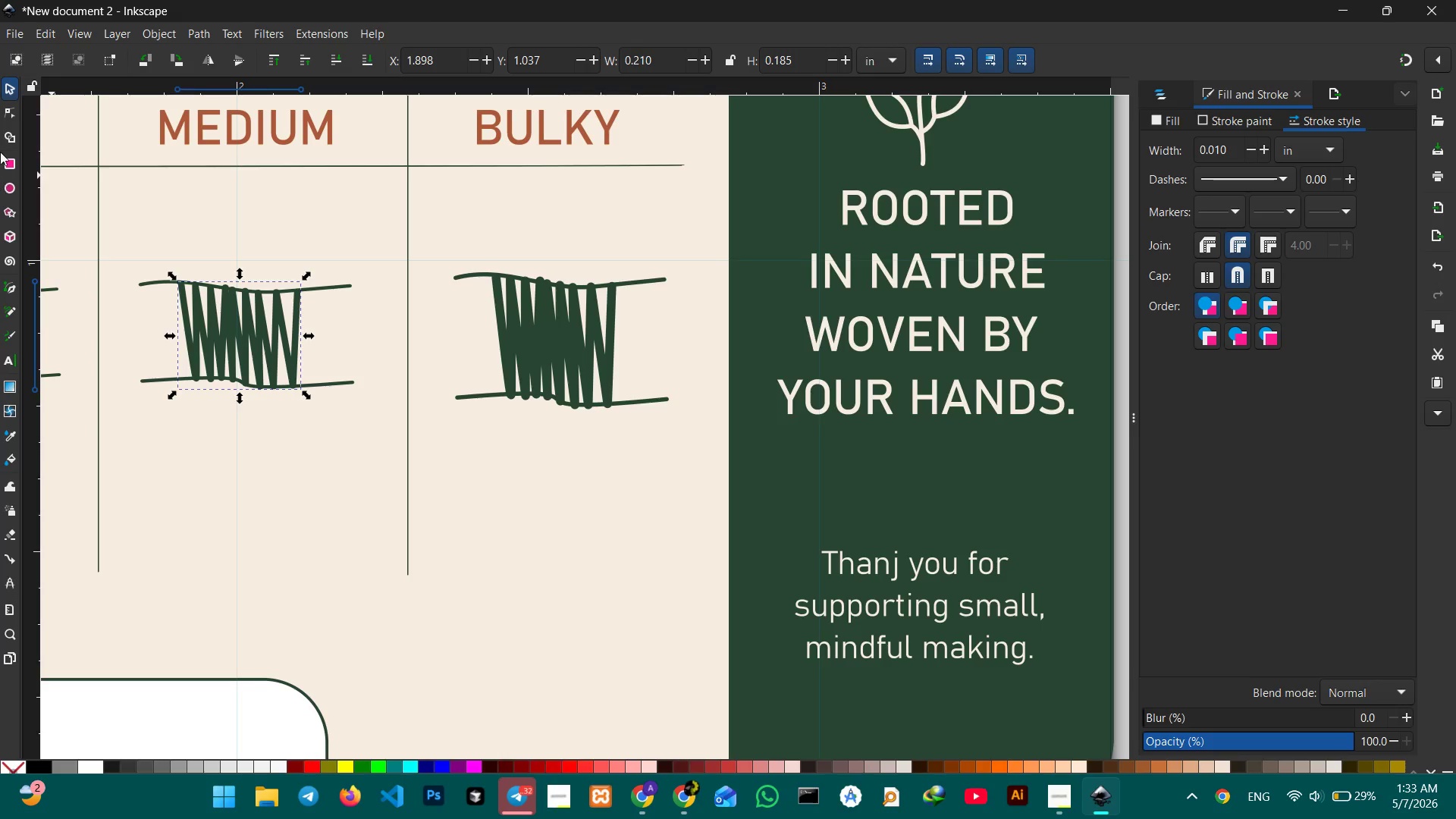 
left_click([8, 90])
 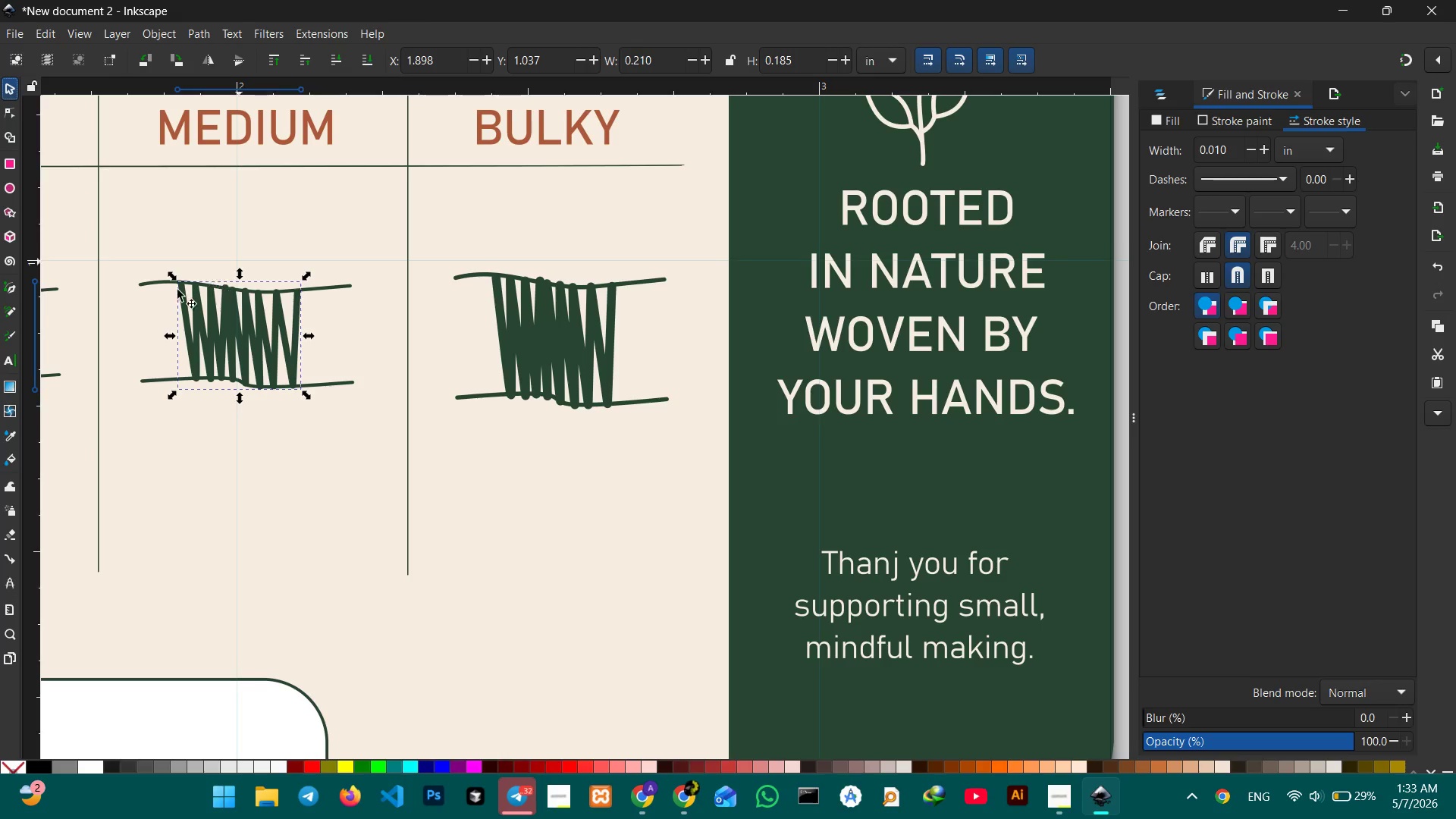 
hold_key(key=Space, duration=0.78)
 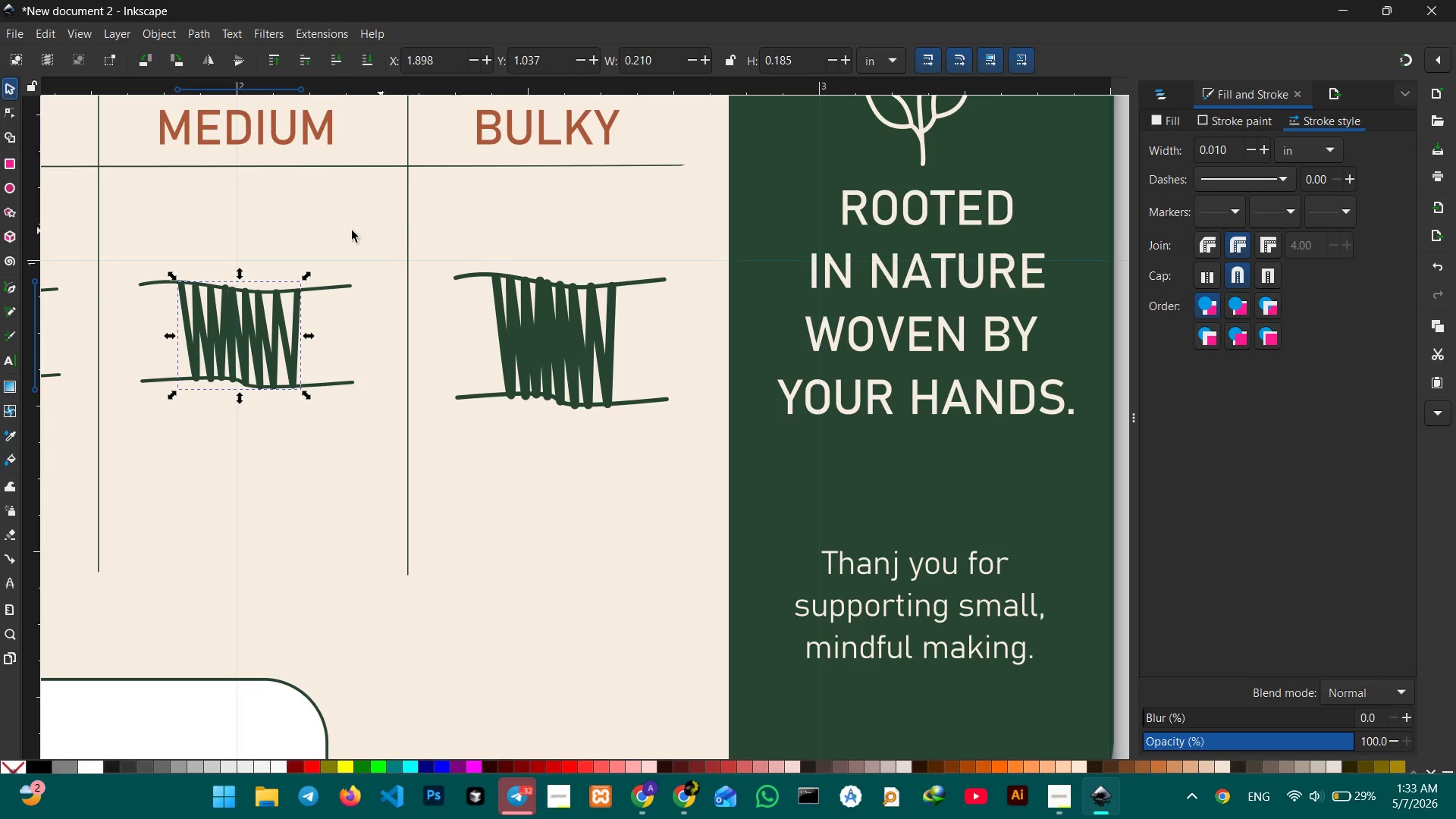 
left_click_drag(start_coordinate=[174, 290], to_coordinate=[654, 275])
 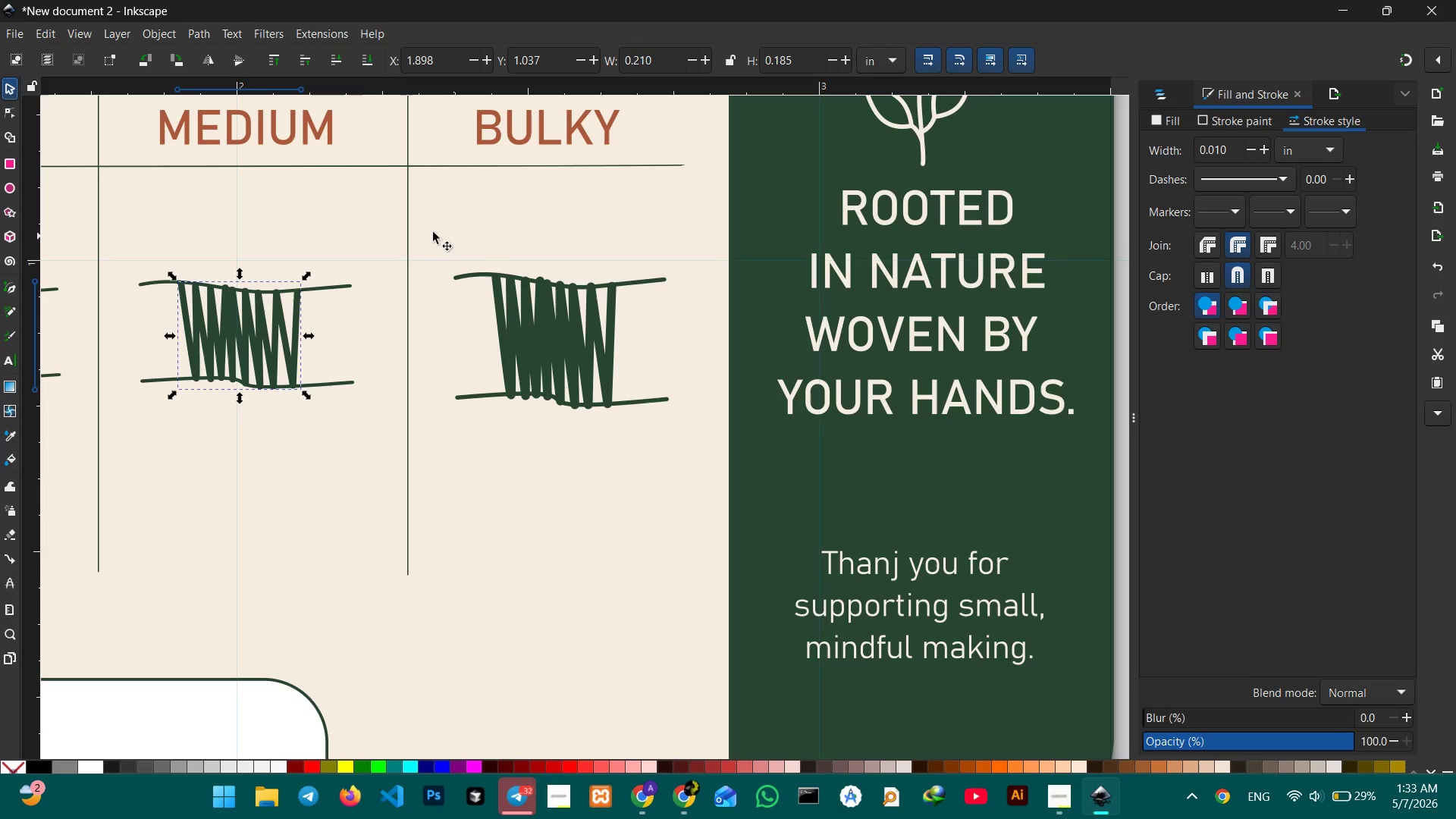 
hold_key(key=Space, duration=0.64)
 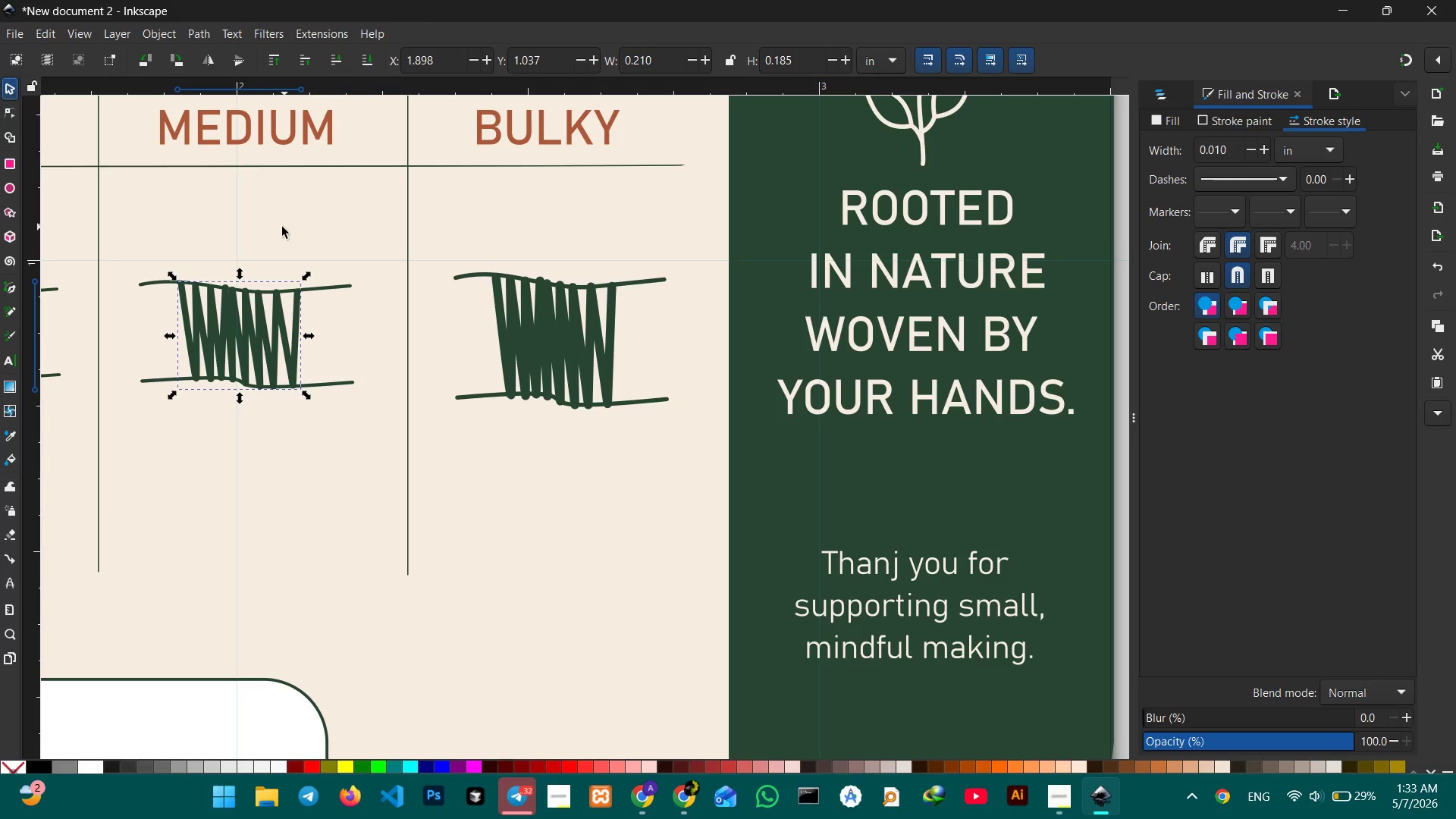 
left_click_drag(start_coordinate=[352, 231], to_coordinate=[589, 236])
 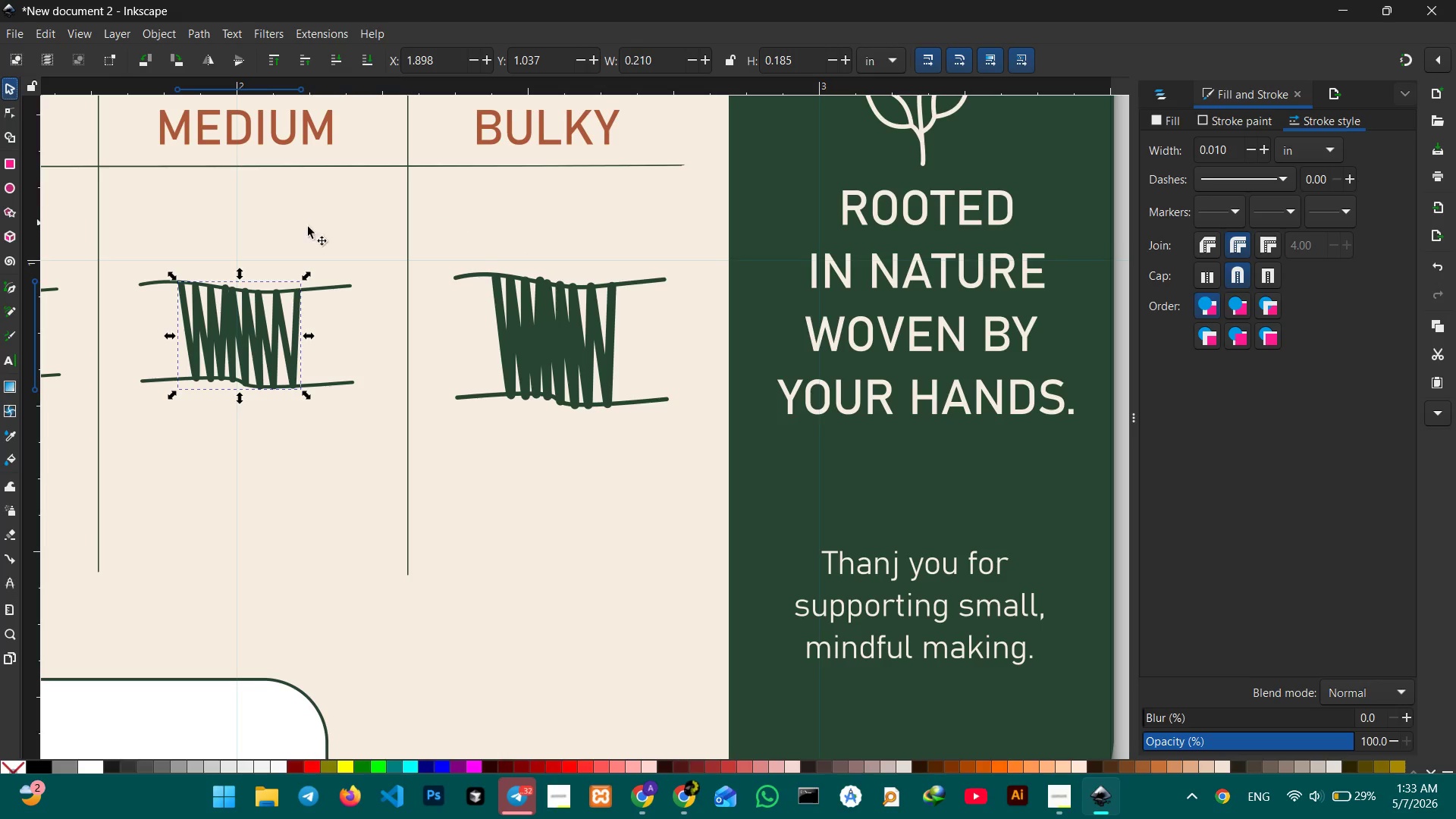 
hold_key(key=Space, duration=0.75)
 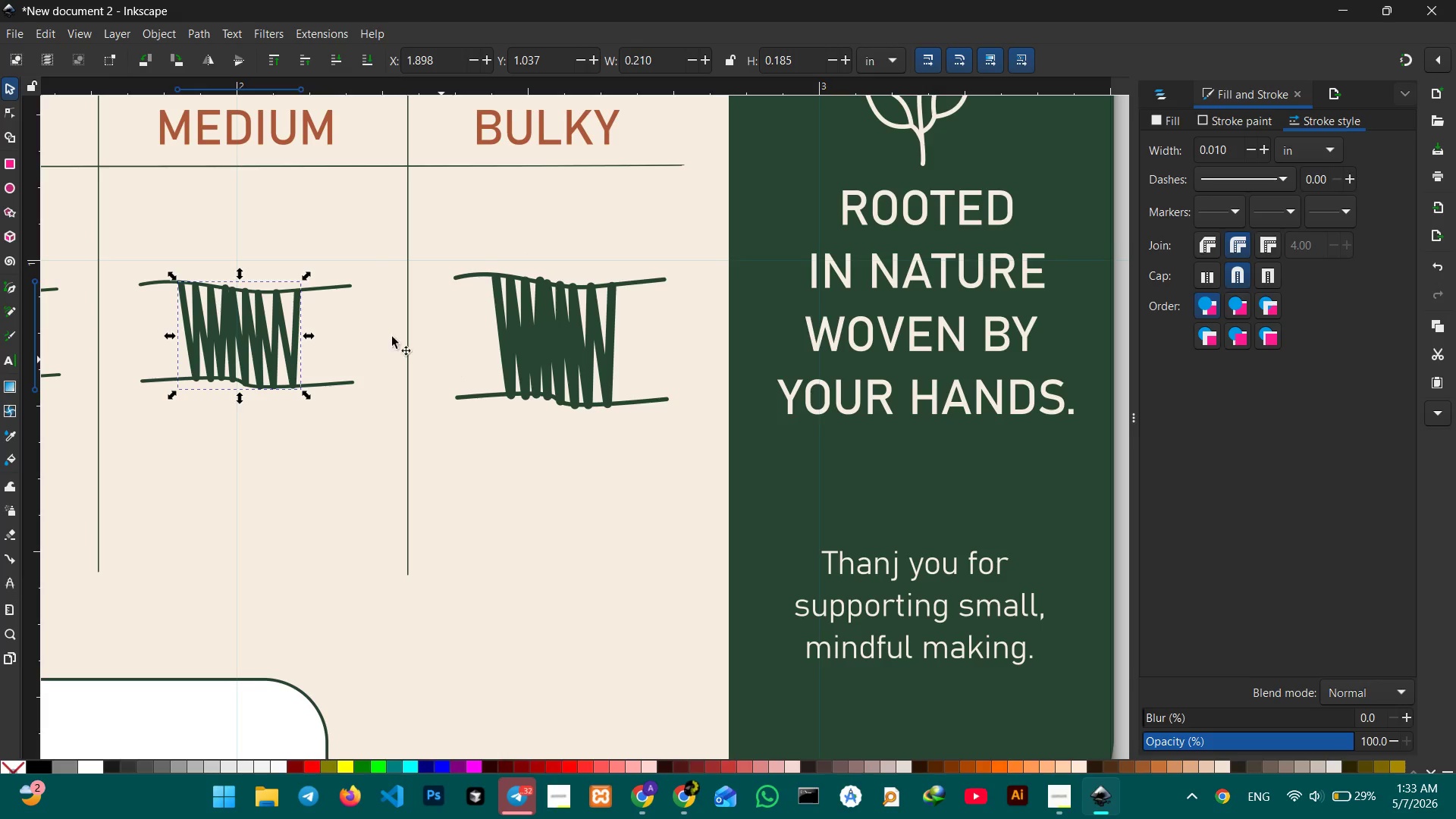 
left_click_drag(start_coordinate=[281, 227], to_coordinate=[381, 246])
 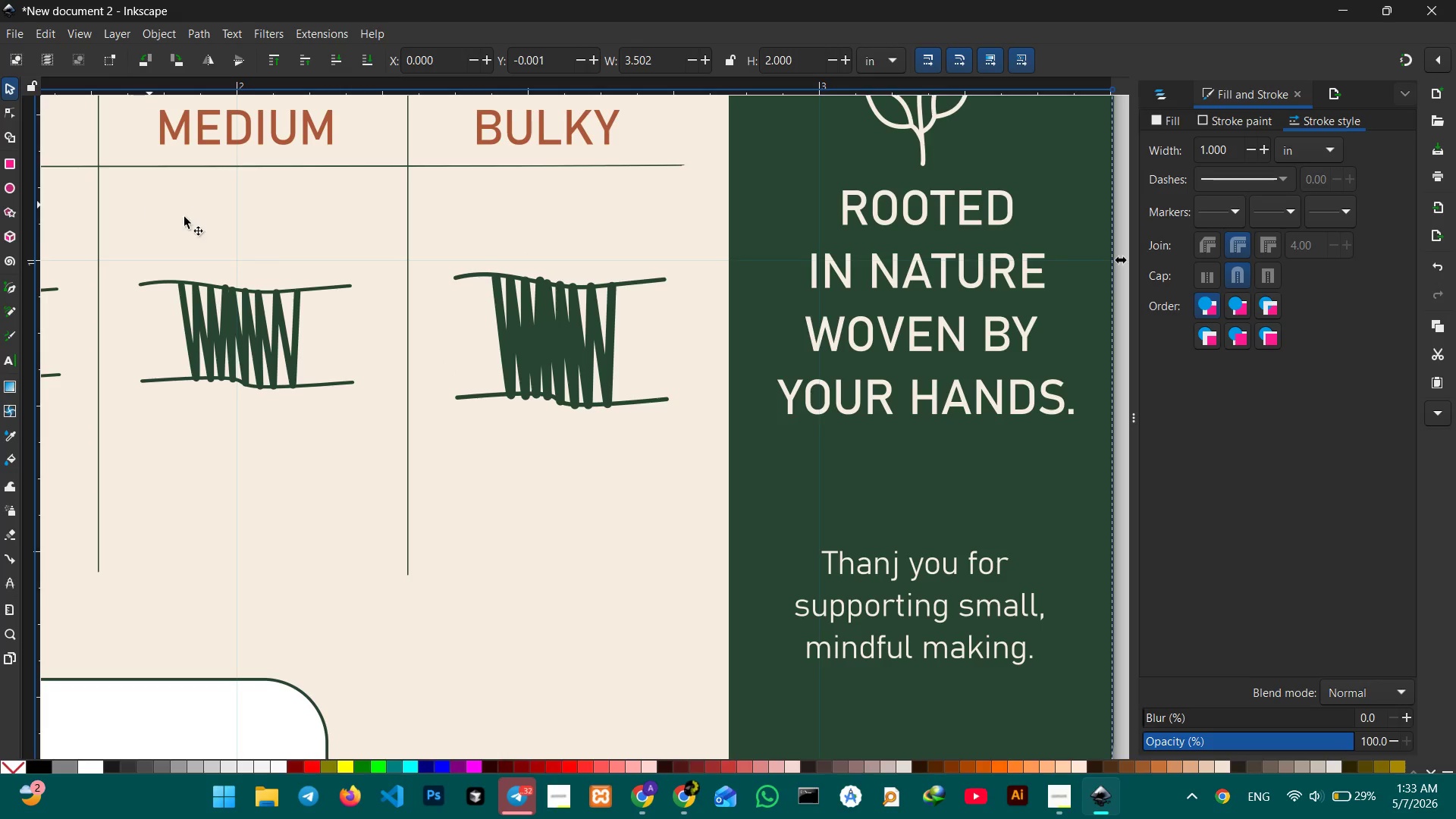 
hold_key(key=Space, duration=1.51)
 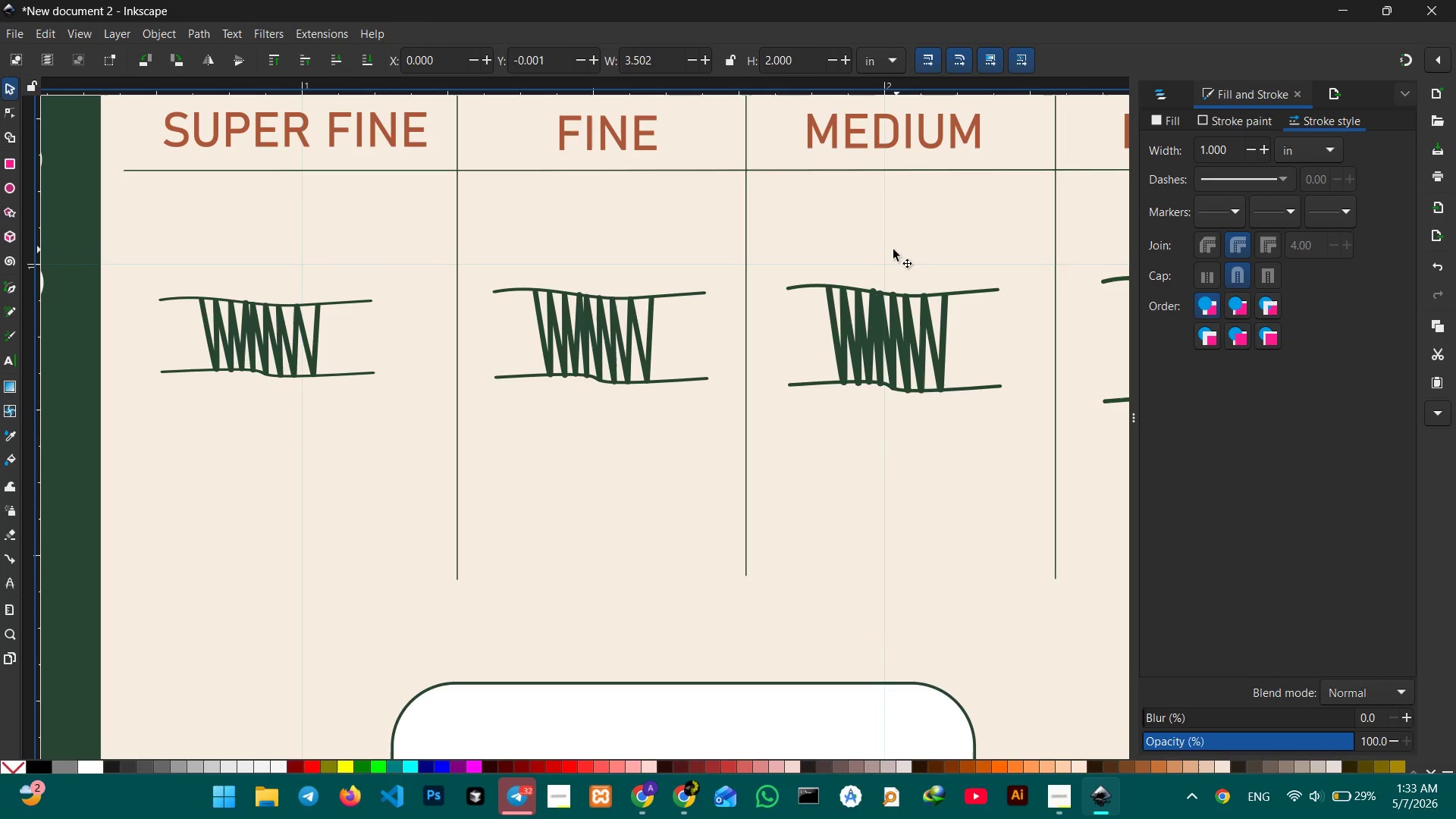 
left_click_drag(start_coordinate=[255, 246], to_coordinate=[902, 249])
 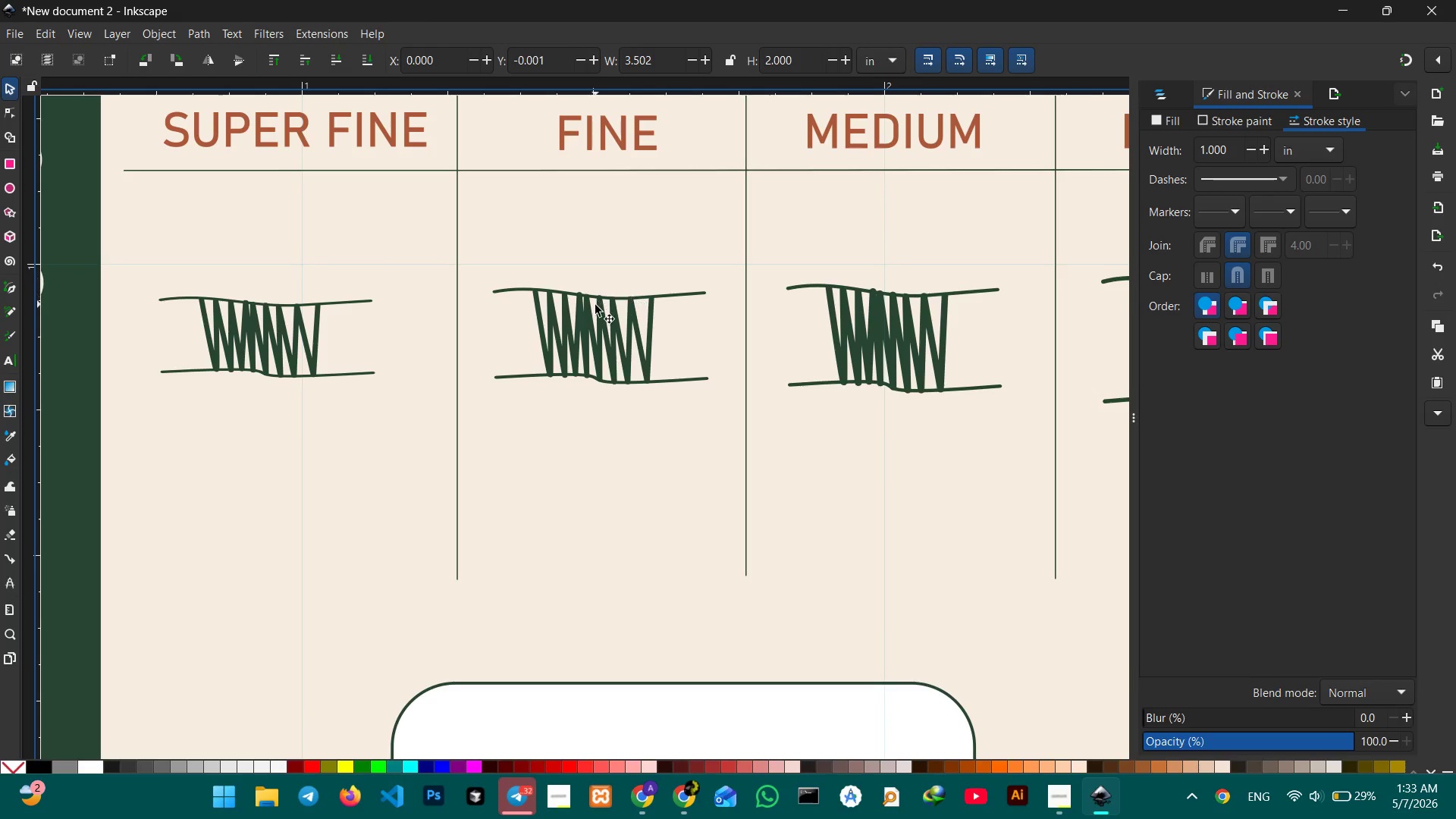 
hold_key(key=Space, duration=0.45)
 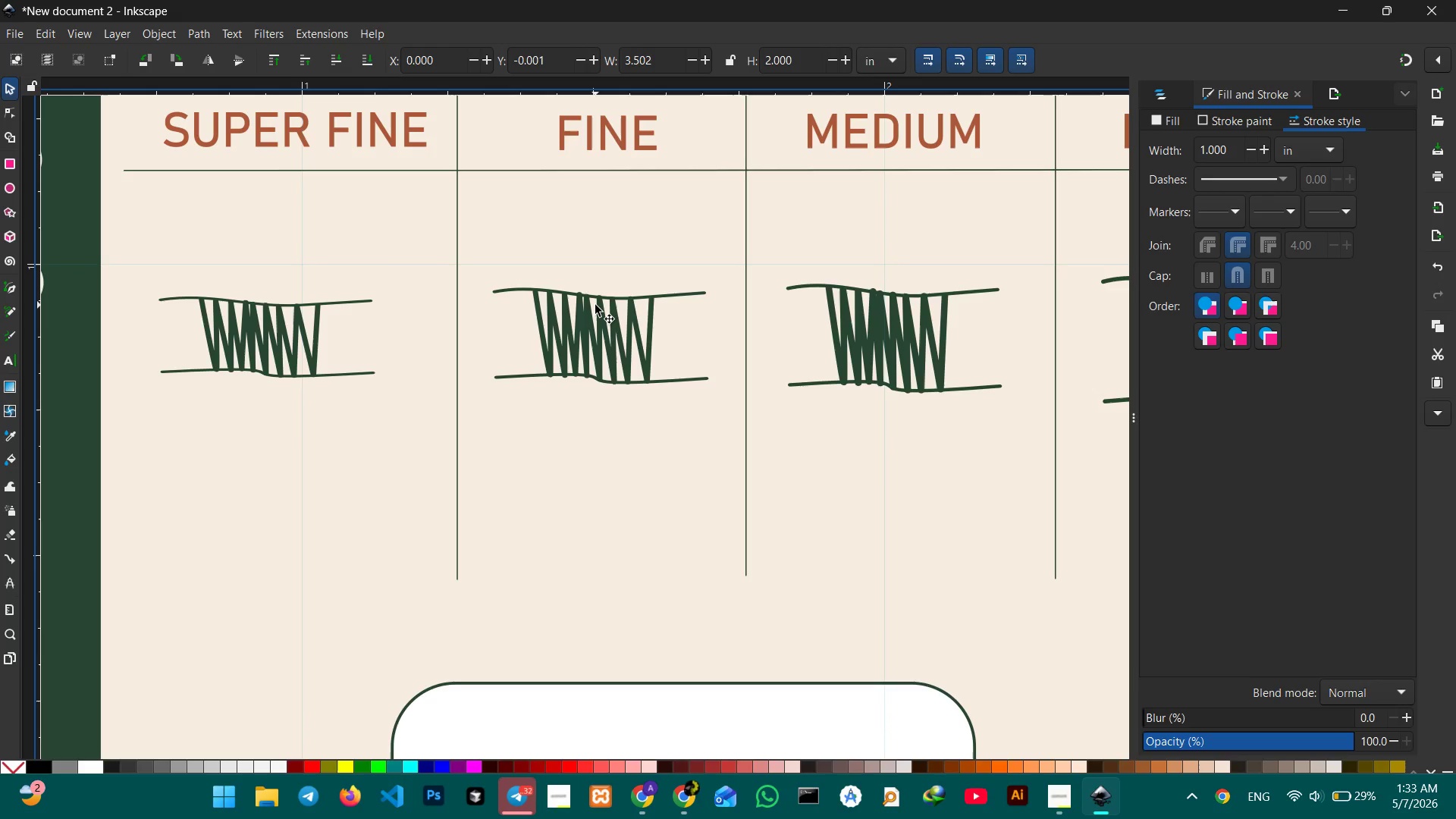 
left_click([595, 305])
 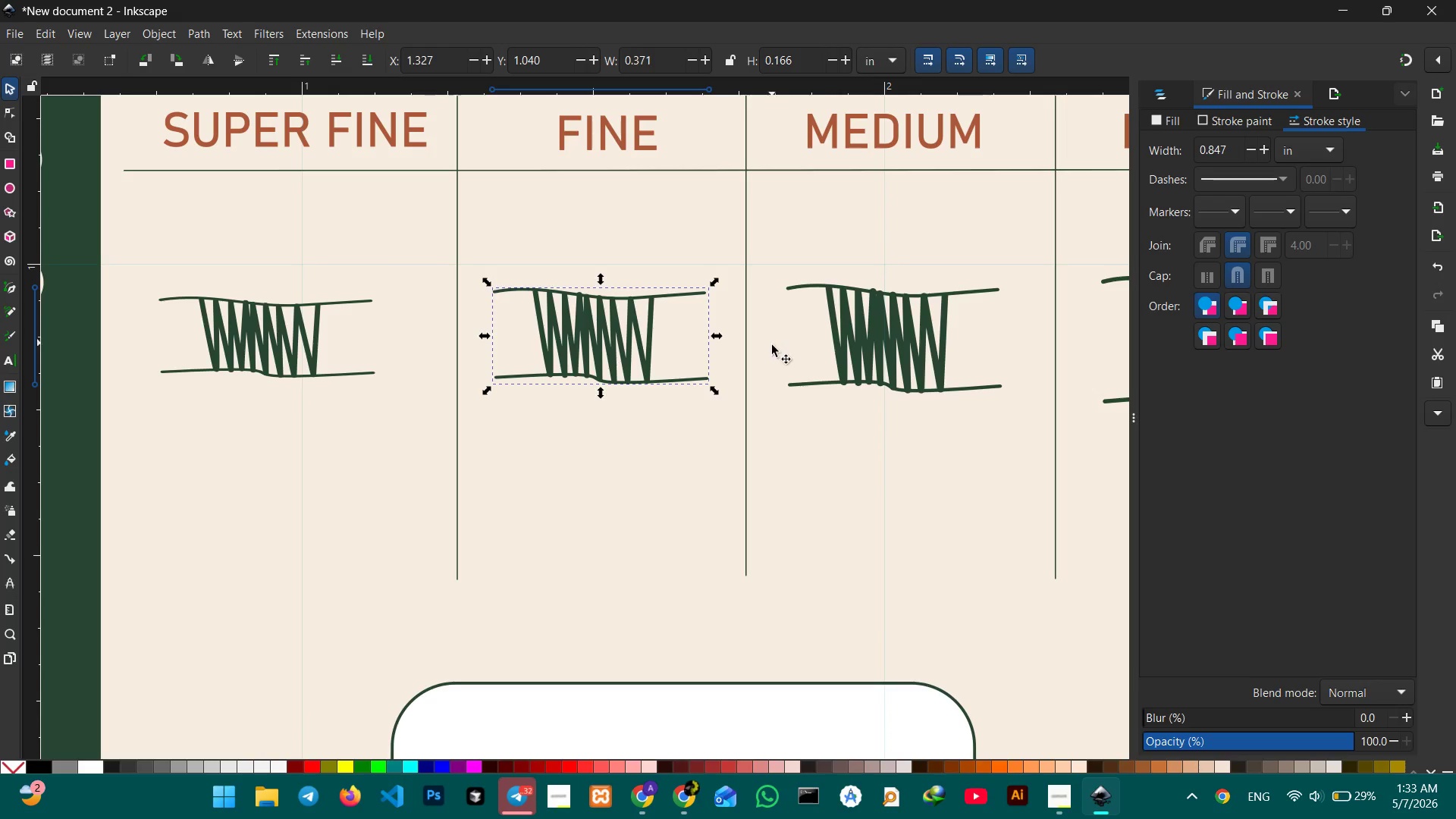 
hold_key(key=Space, duration=1.16)
 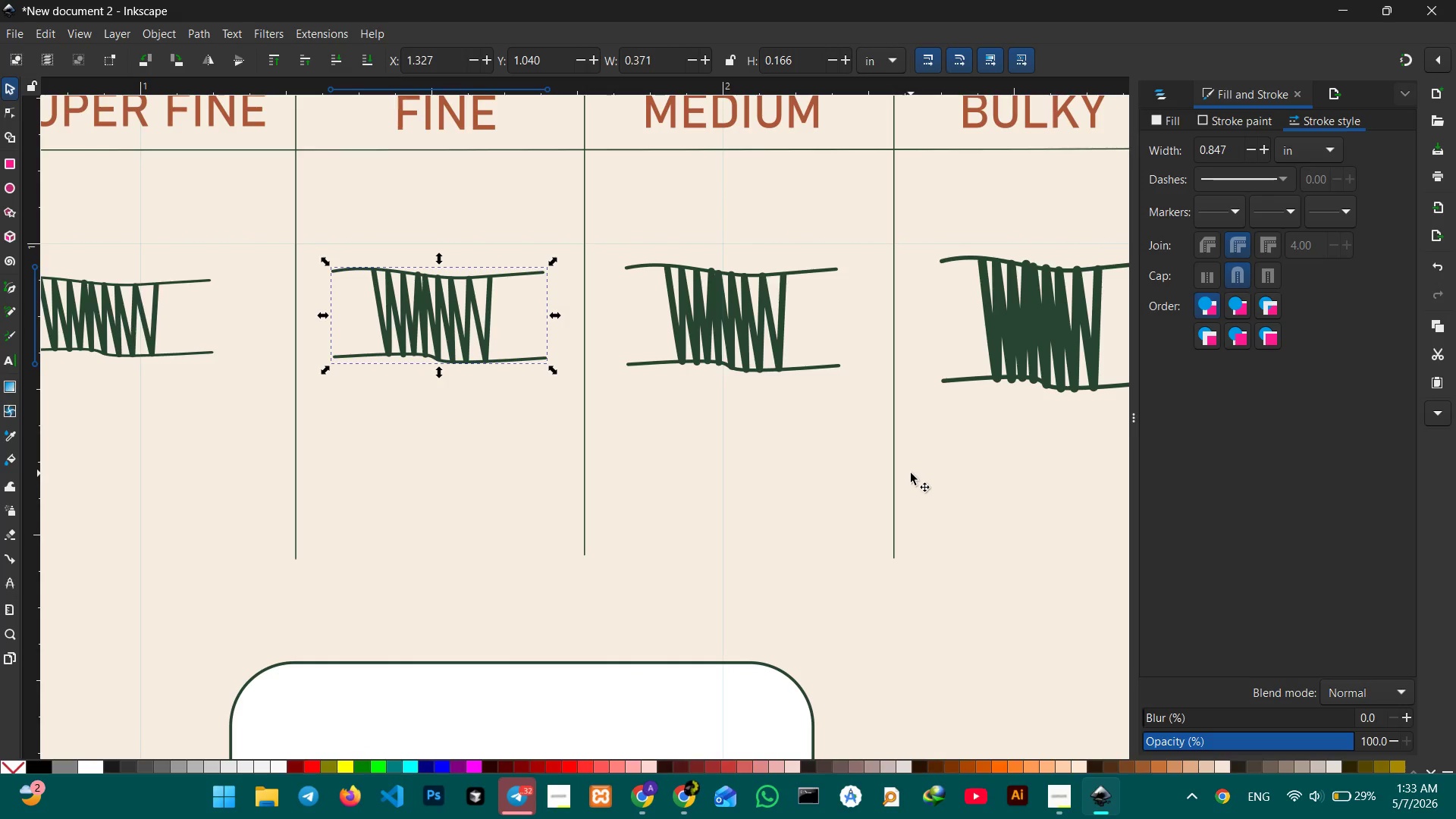 
left_click_drag(start_coordinate=[890, 384], to_coordinate=[728, 363])
 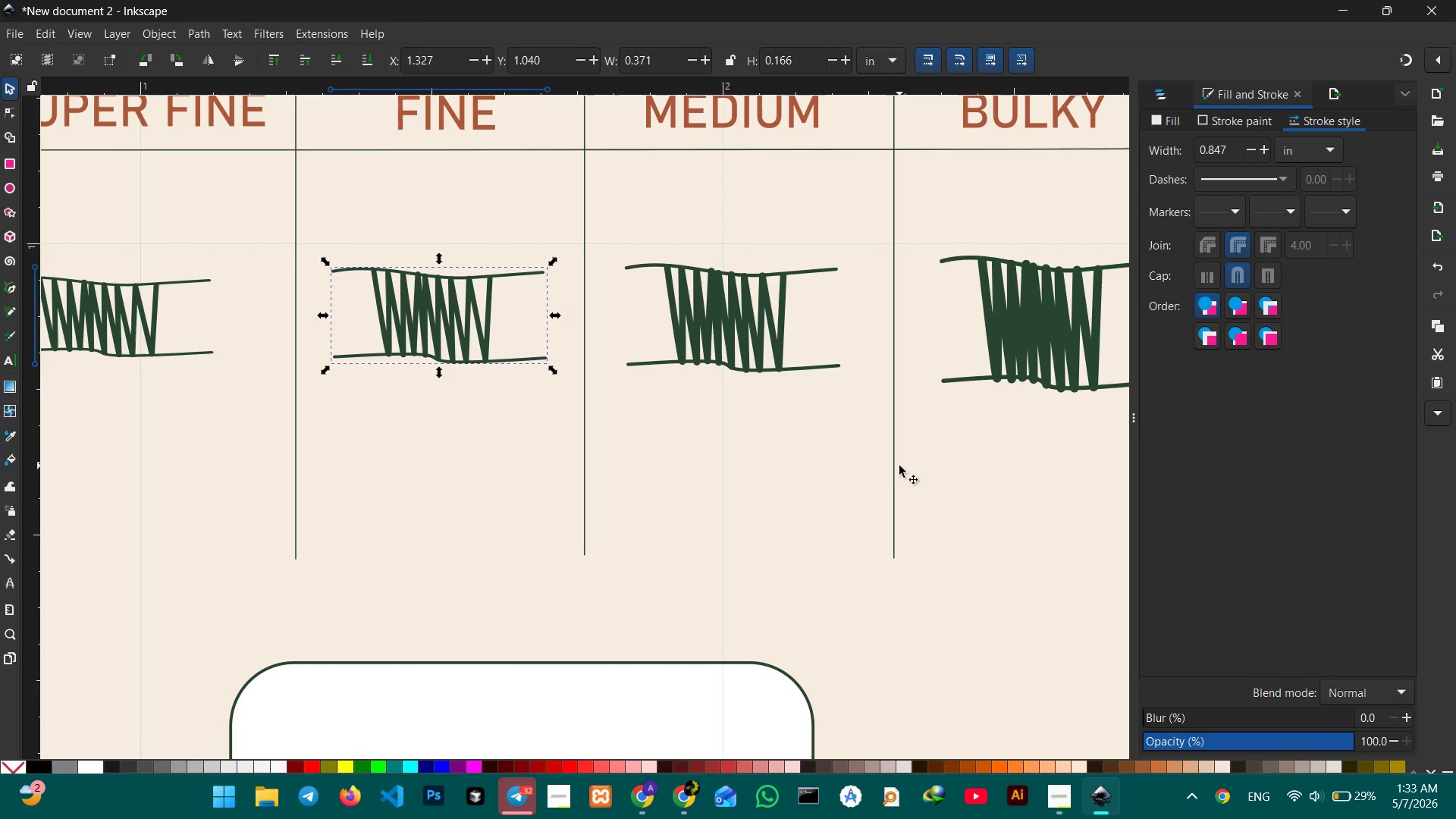 
hold_key(key=Space, duration=1.5)
 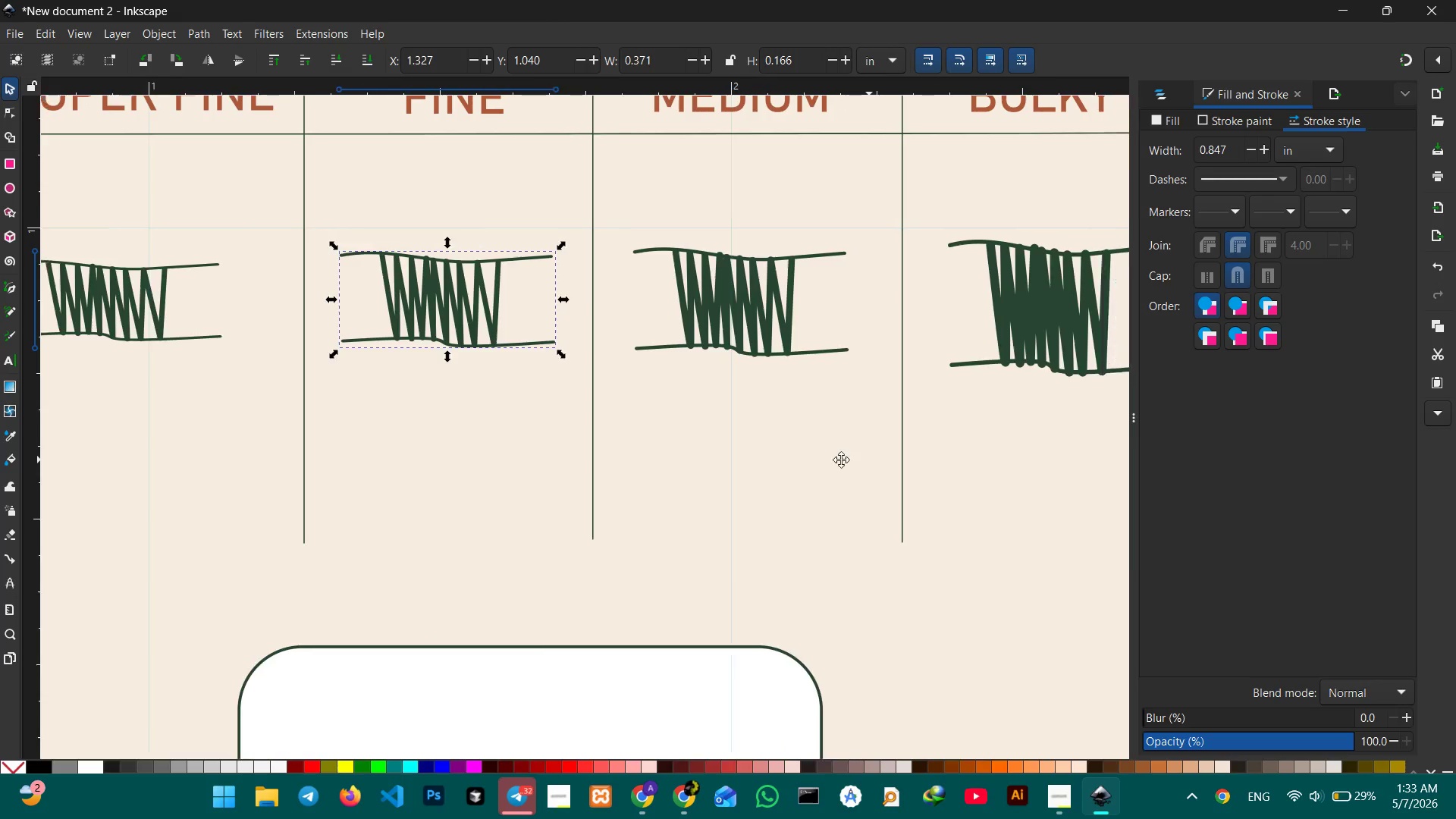 
left_click_drag(start_coordinate=[861, 475], to_coordinate=[556, 460])
 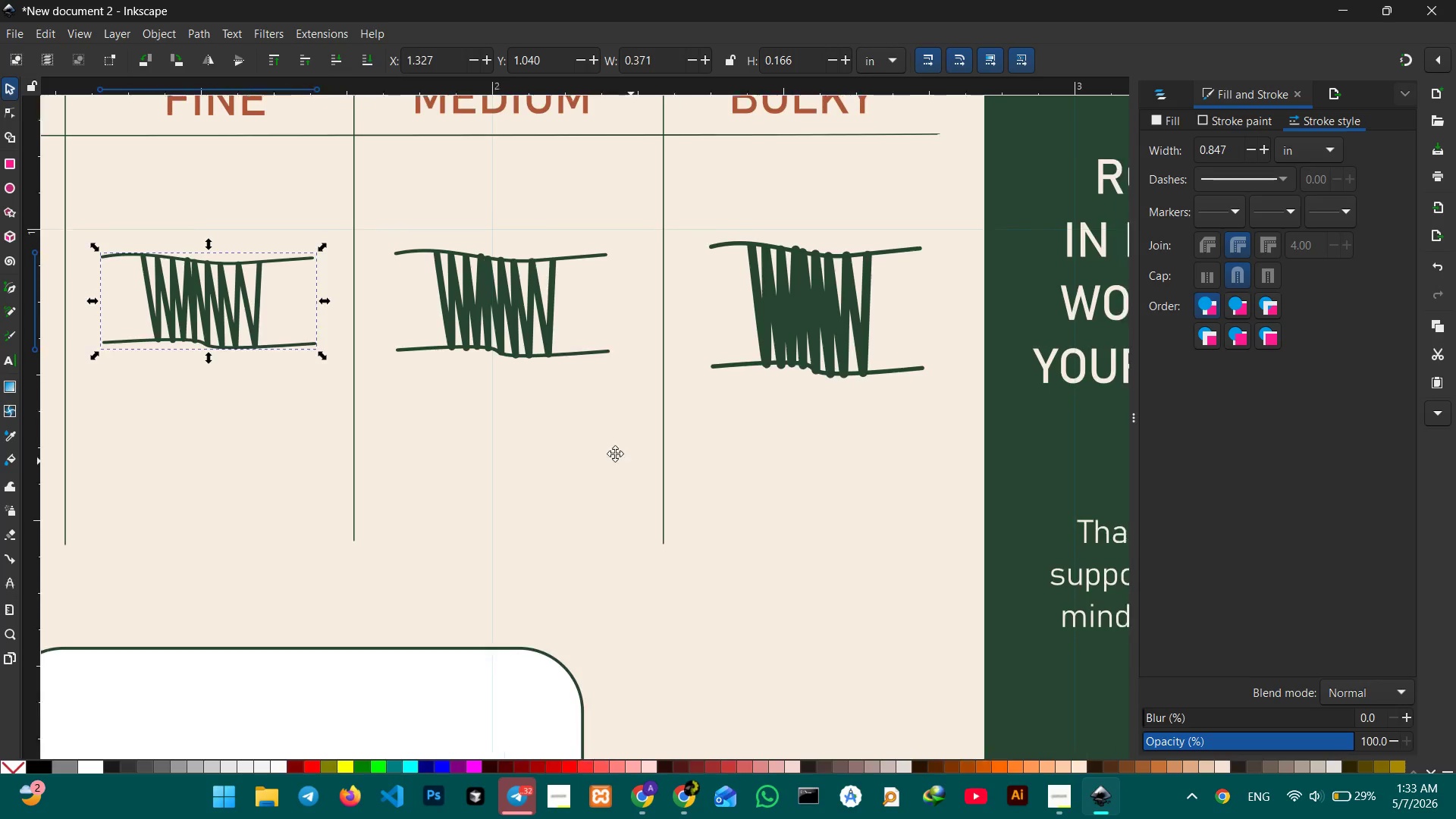 
hold_key(key=Space, duration=1.52)
 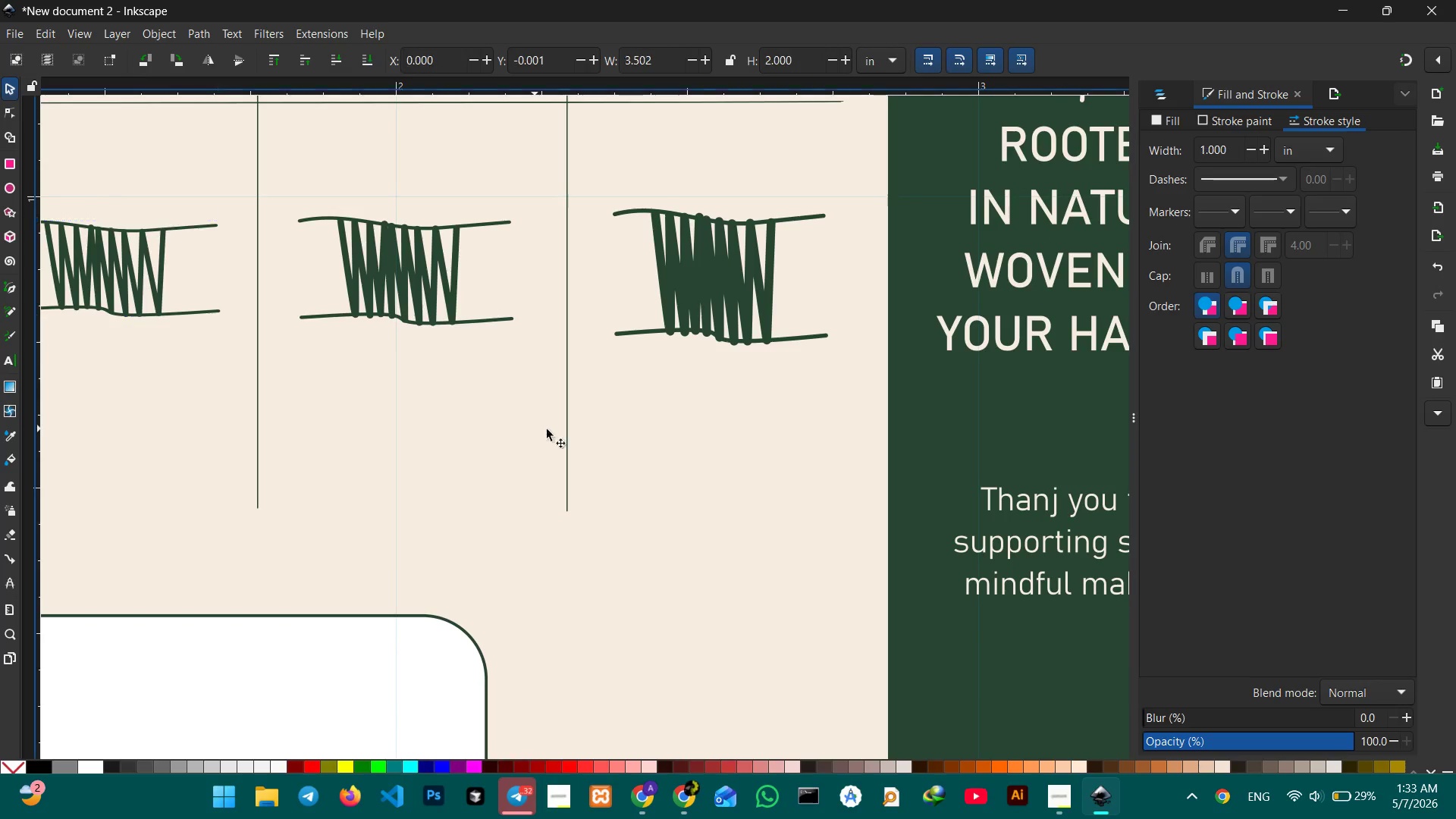 
key(Space)
 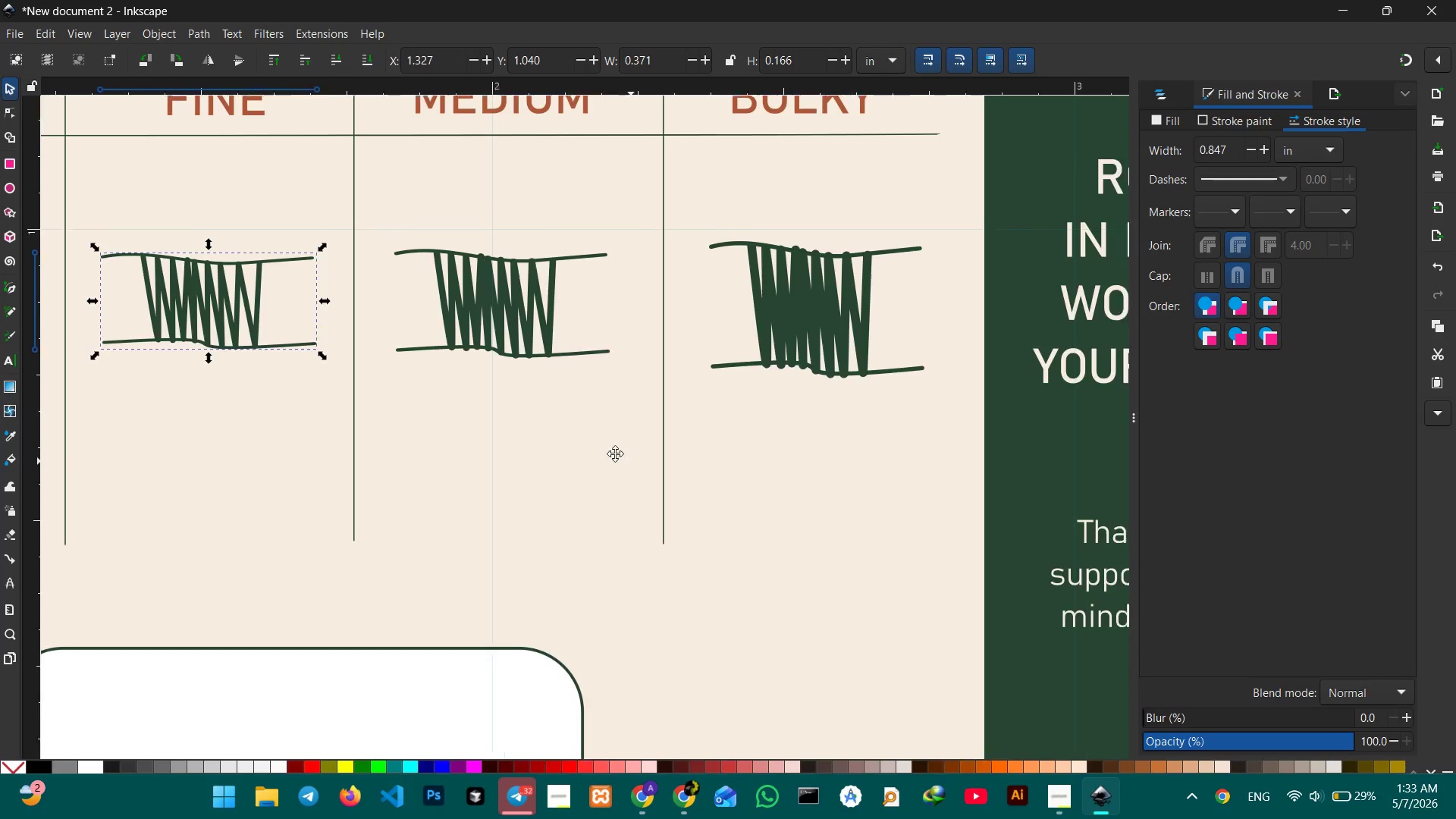 
key(Space)
 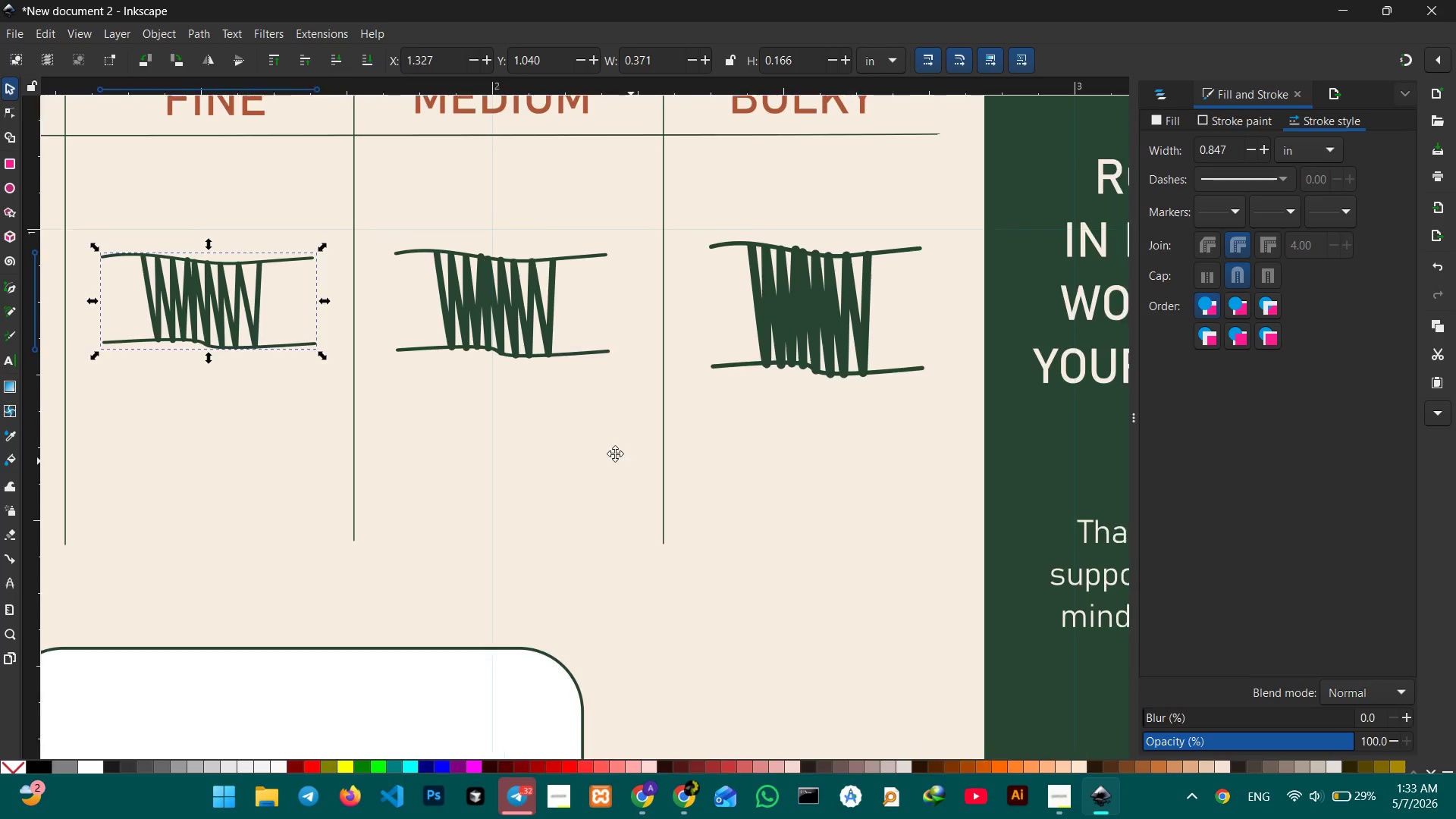 
key(Space)
 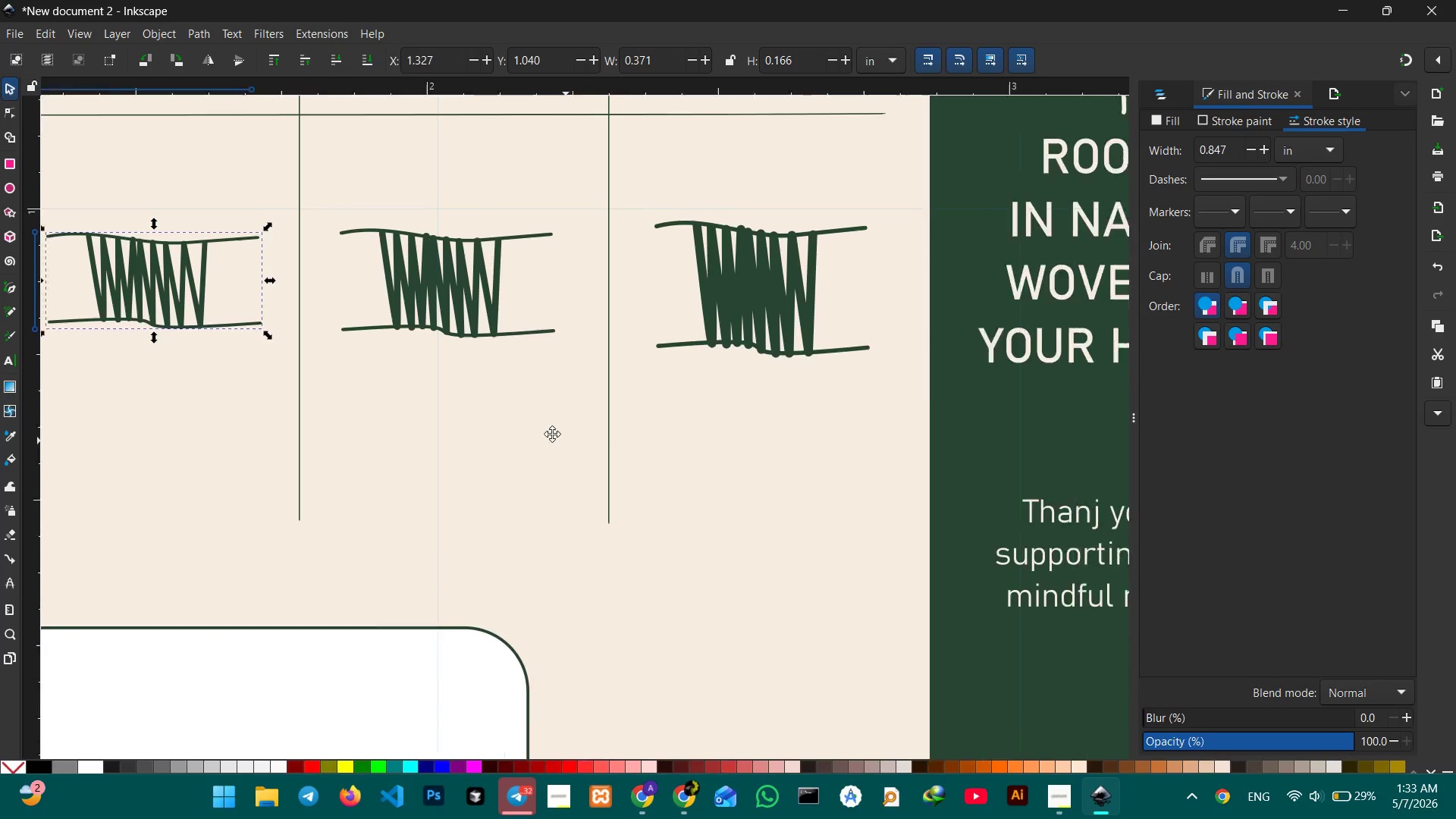 
key(Space)
 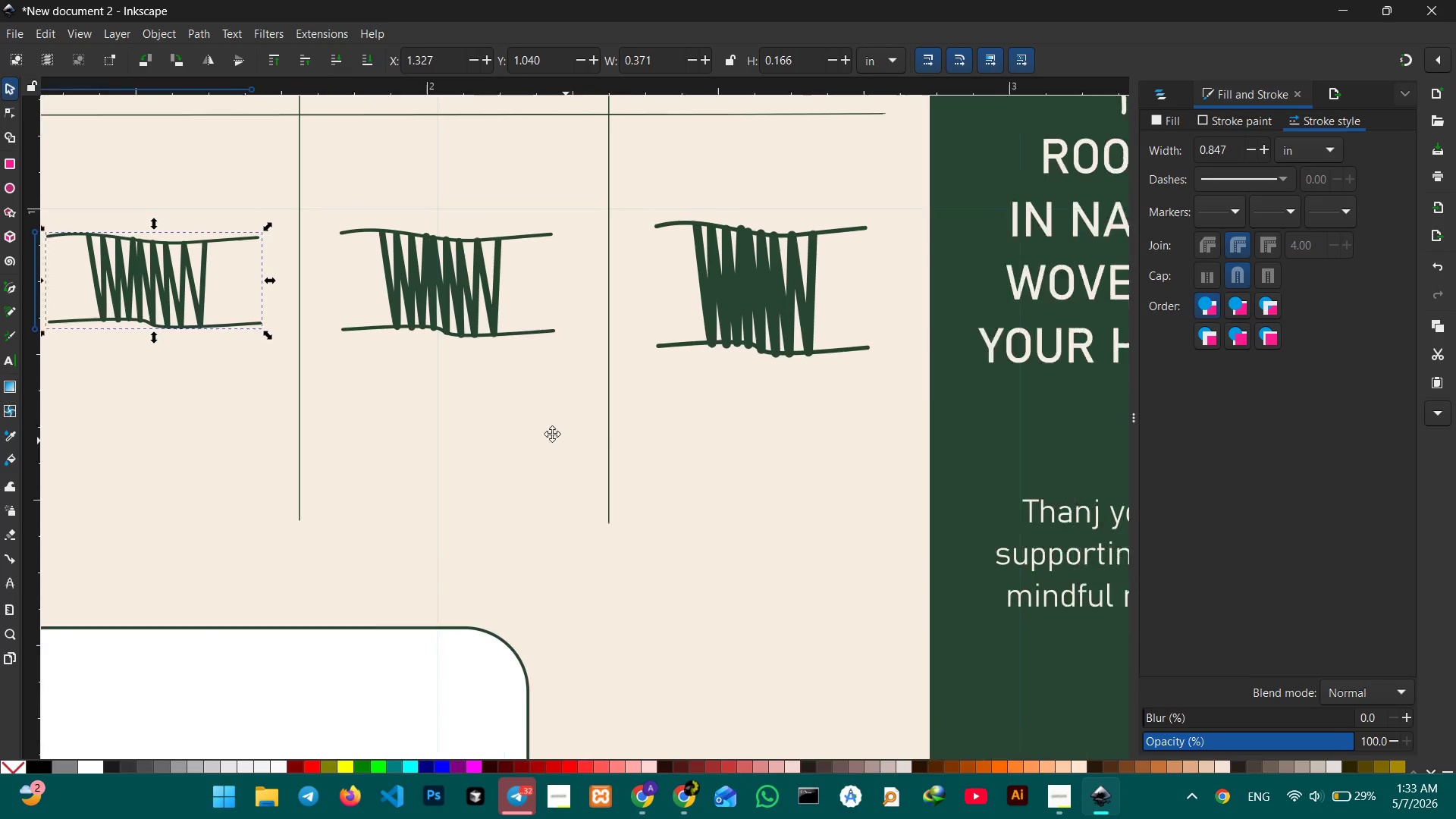 
key(Space)
 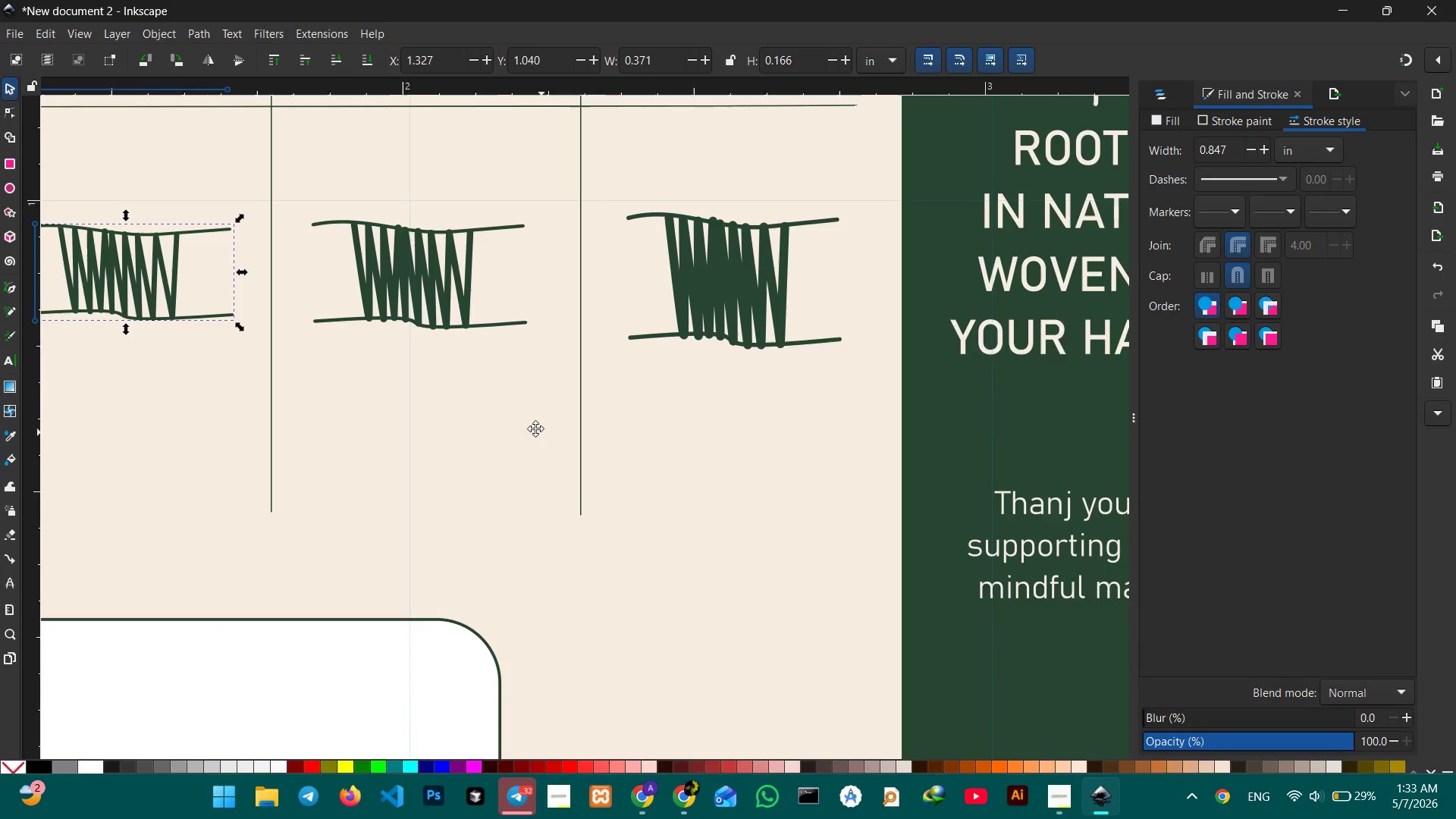 
key(Space)
 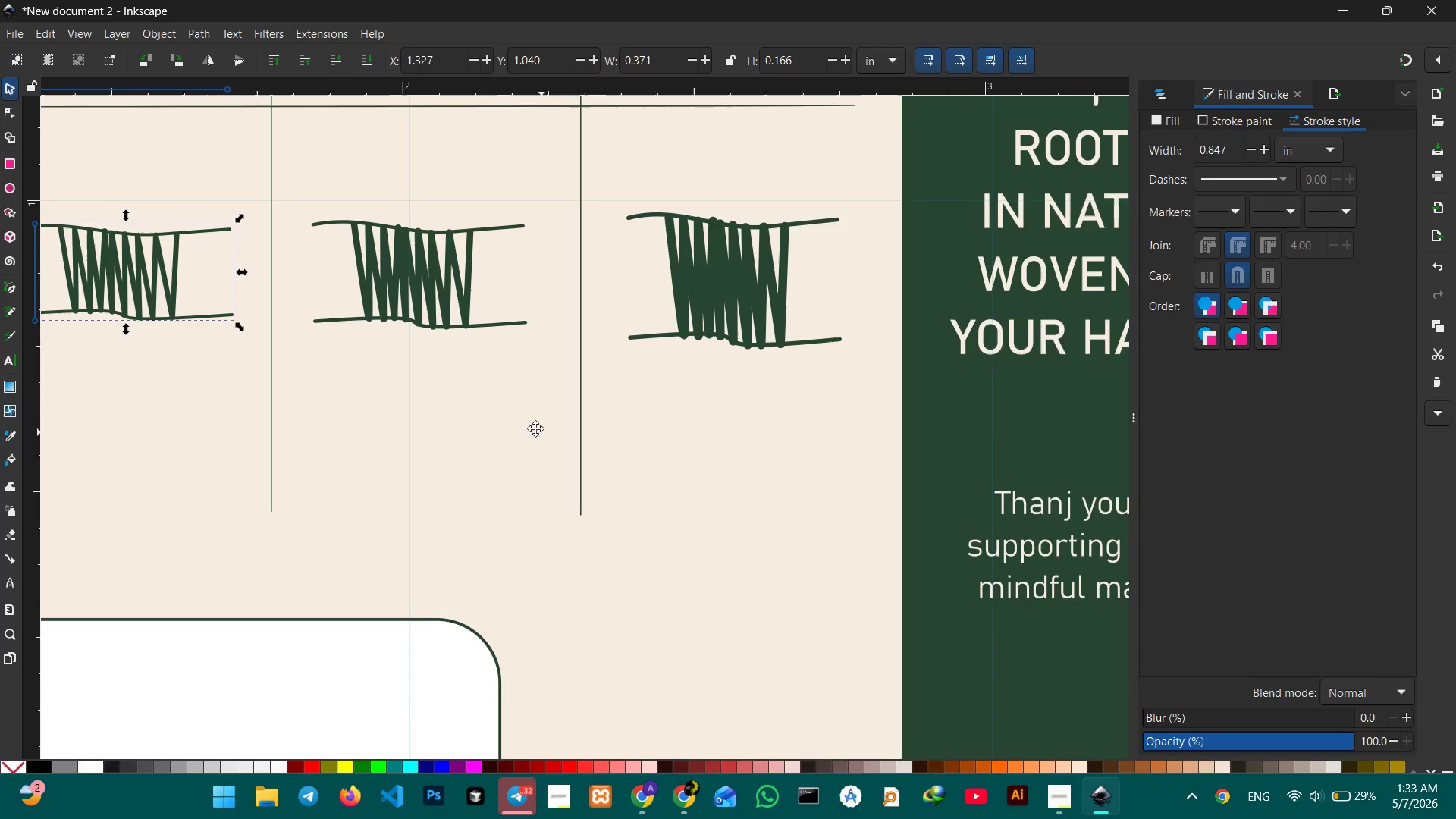 
key(Space)
 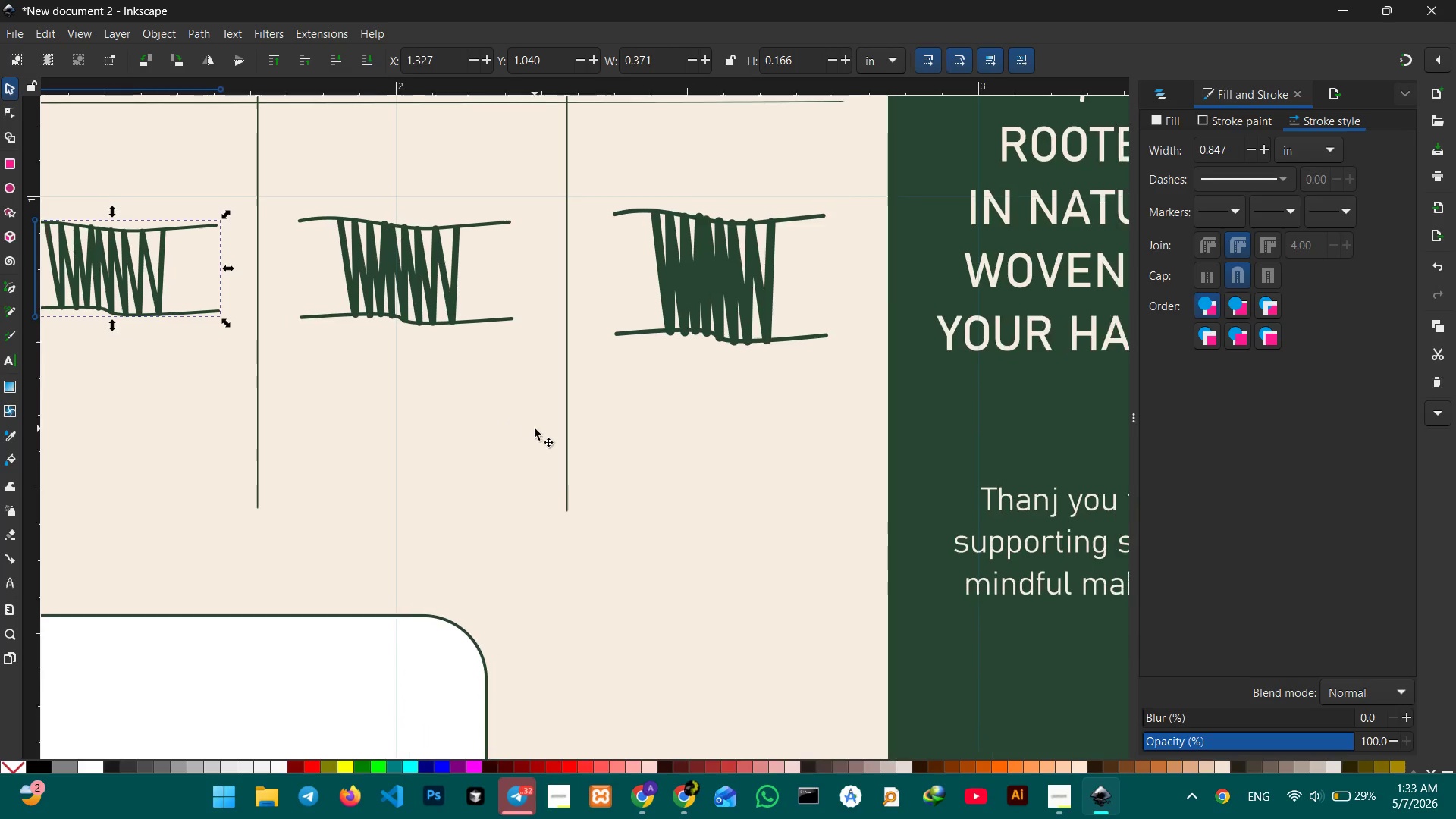 
left_click([535, 428])
 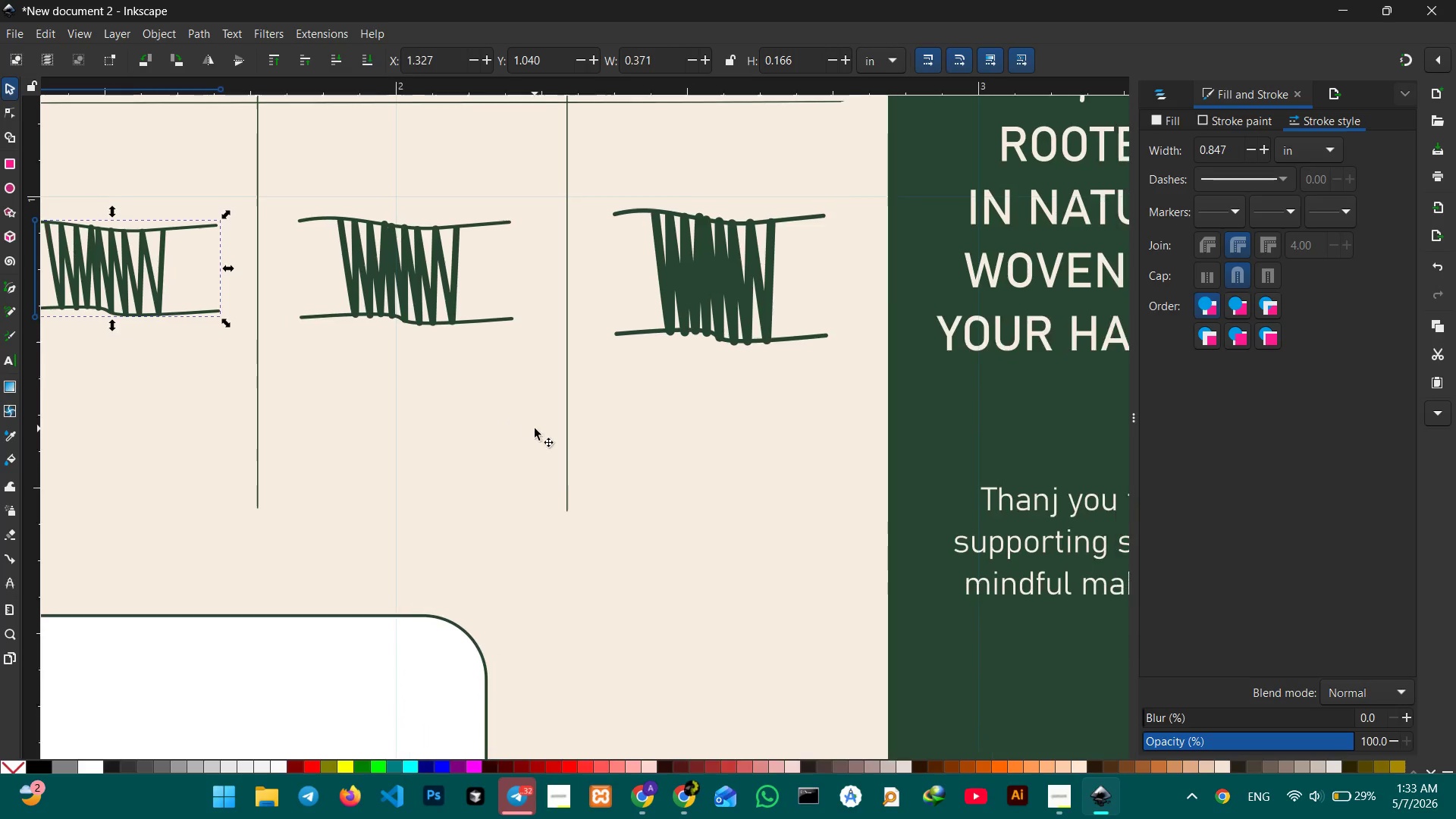 
left_click([1022, 500])
 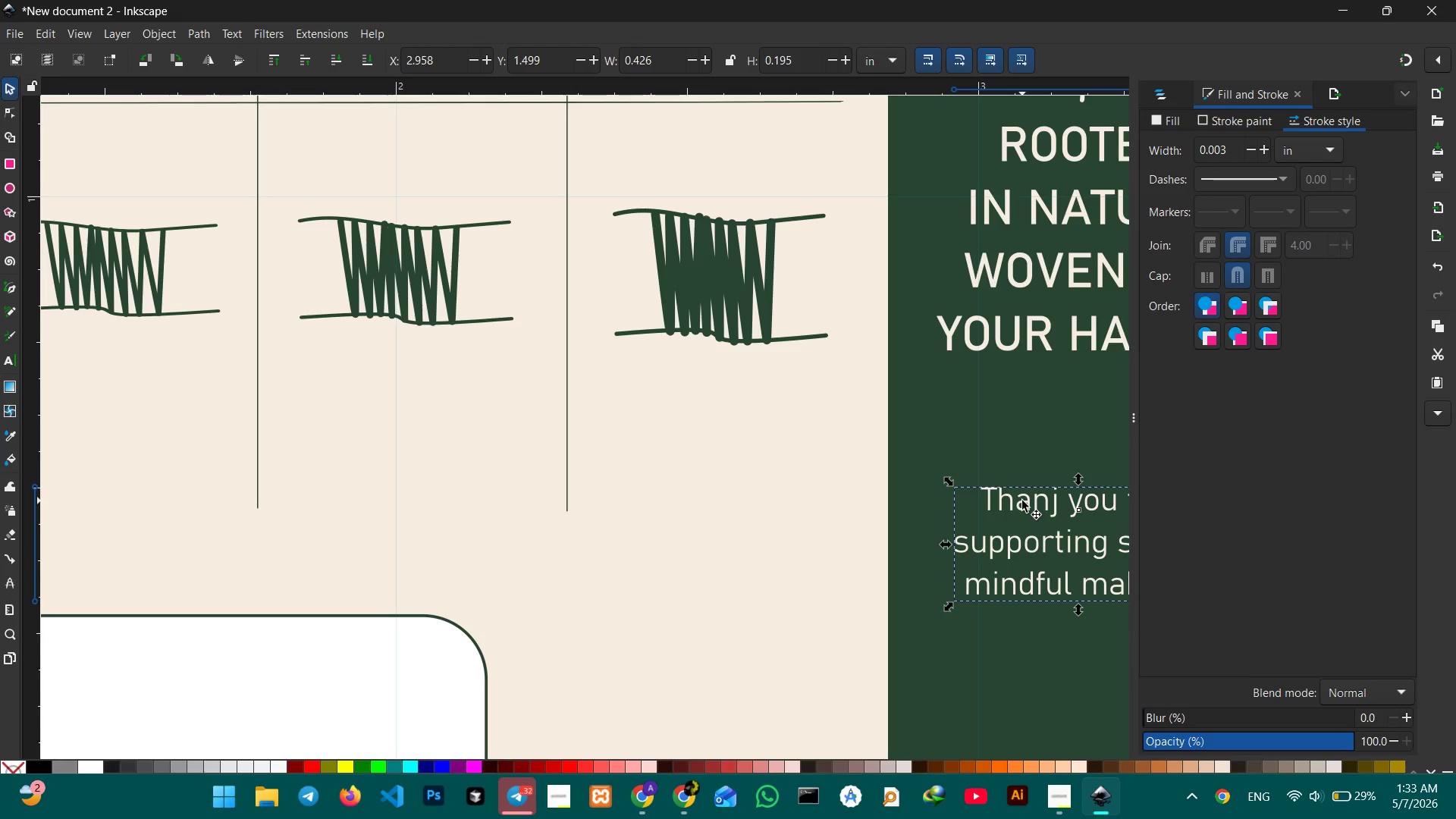 
key(Control+C)
 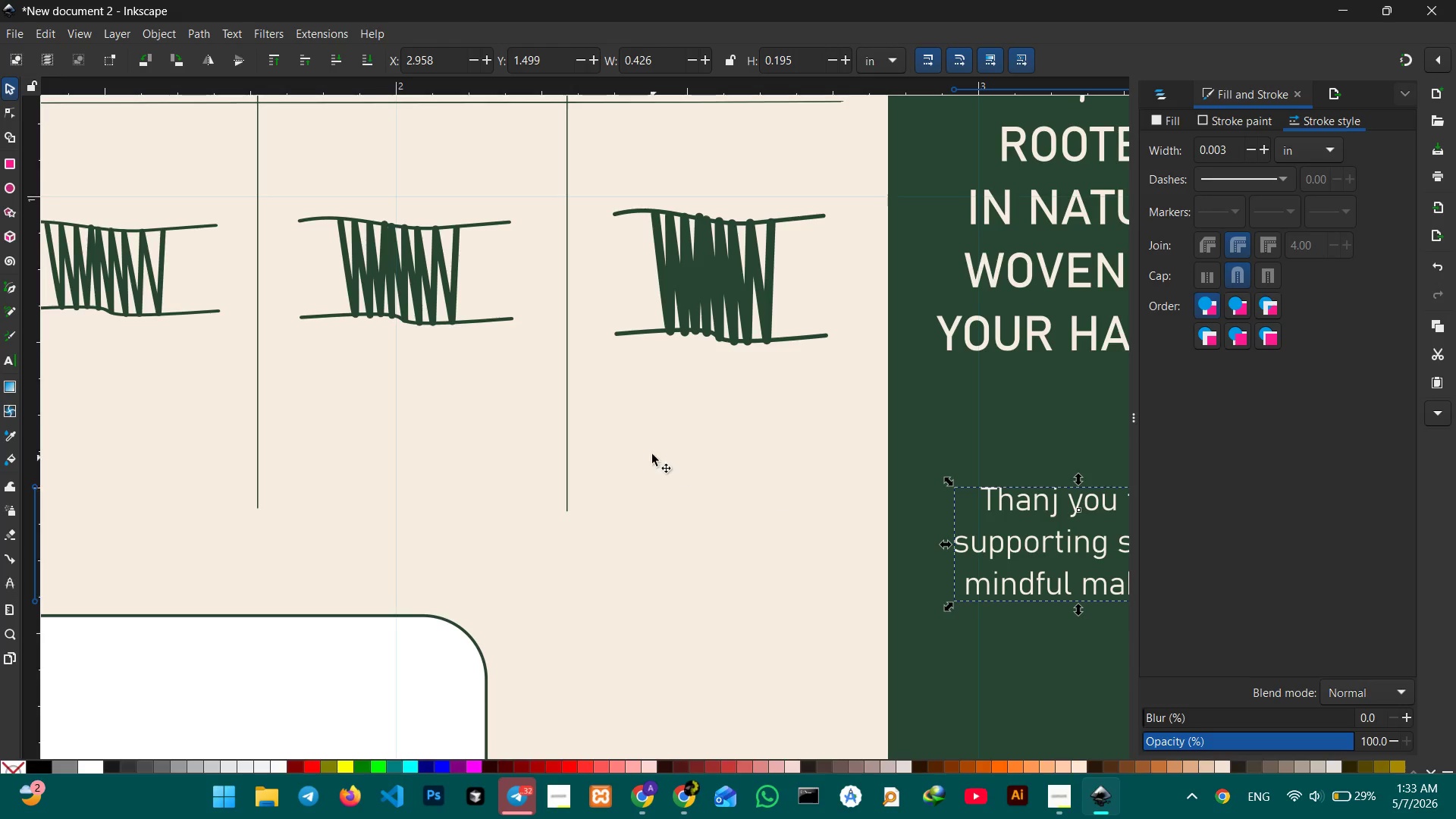 
key(Control+ControlLeft)
 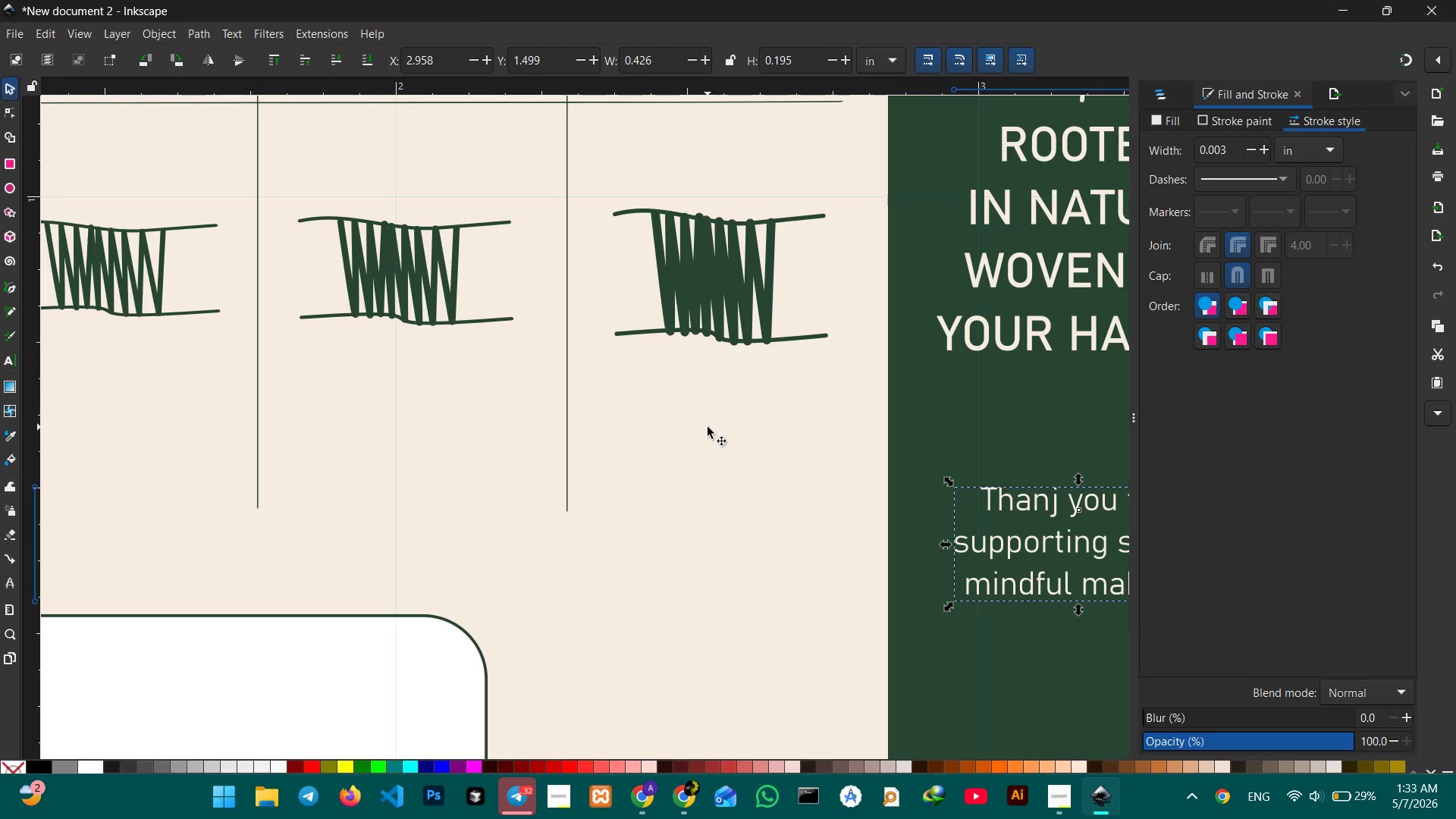 
key(Control+ControlLeft)
 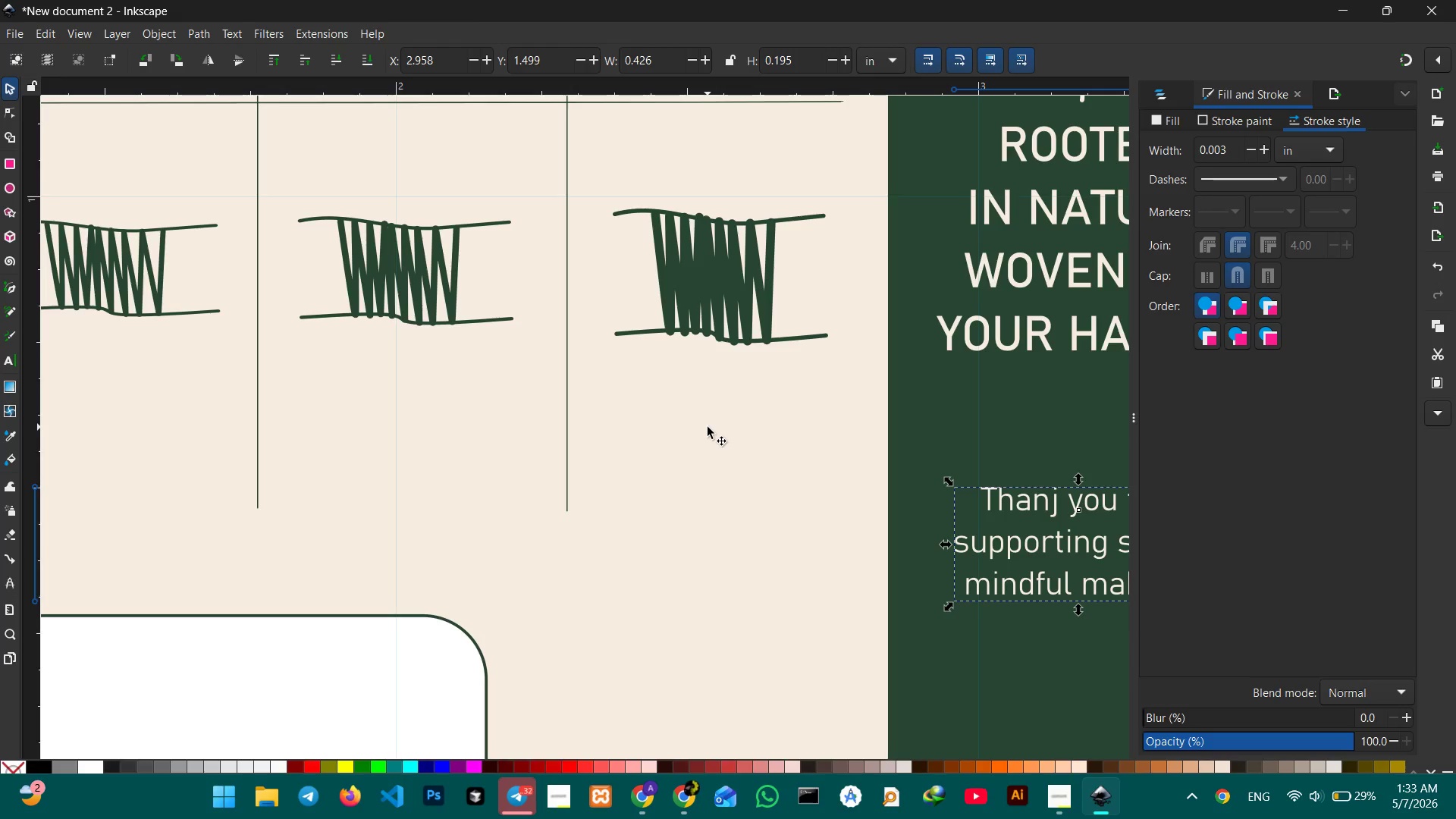 
key(Control+Unknown)
 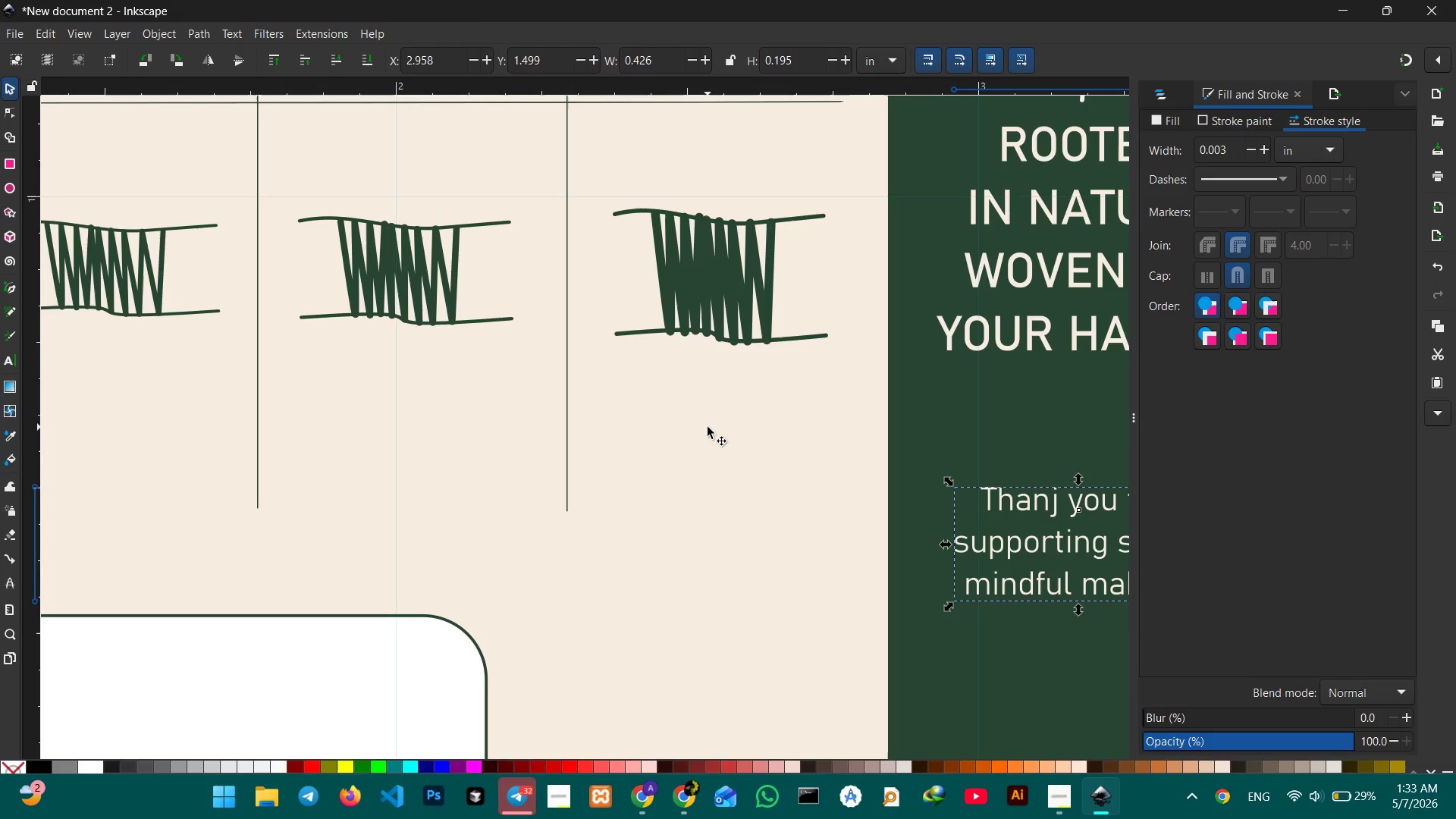 
key(Control+ControlLeft)
 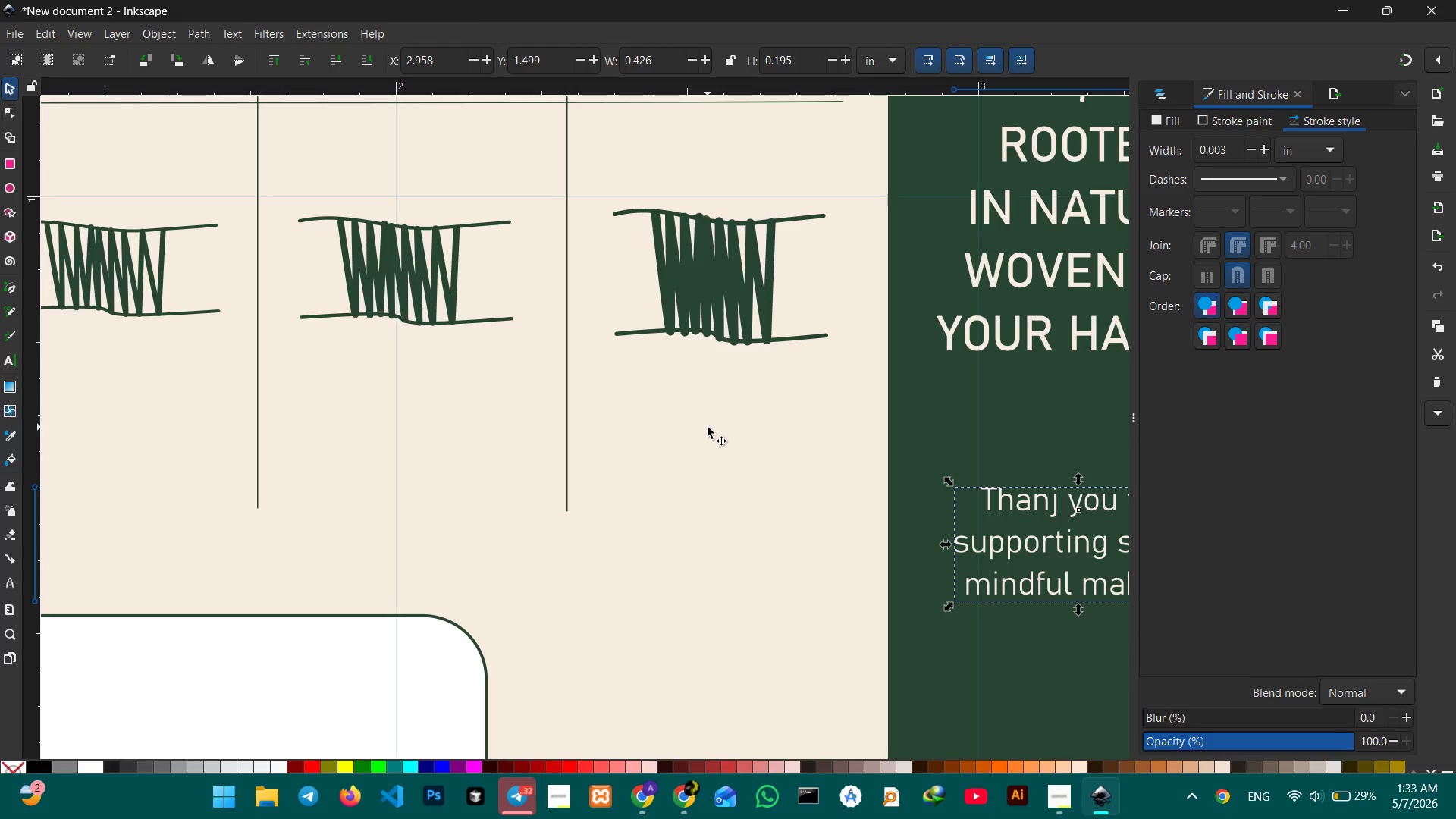 
left_click([1163, 109])
 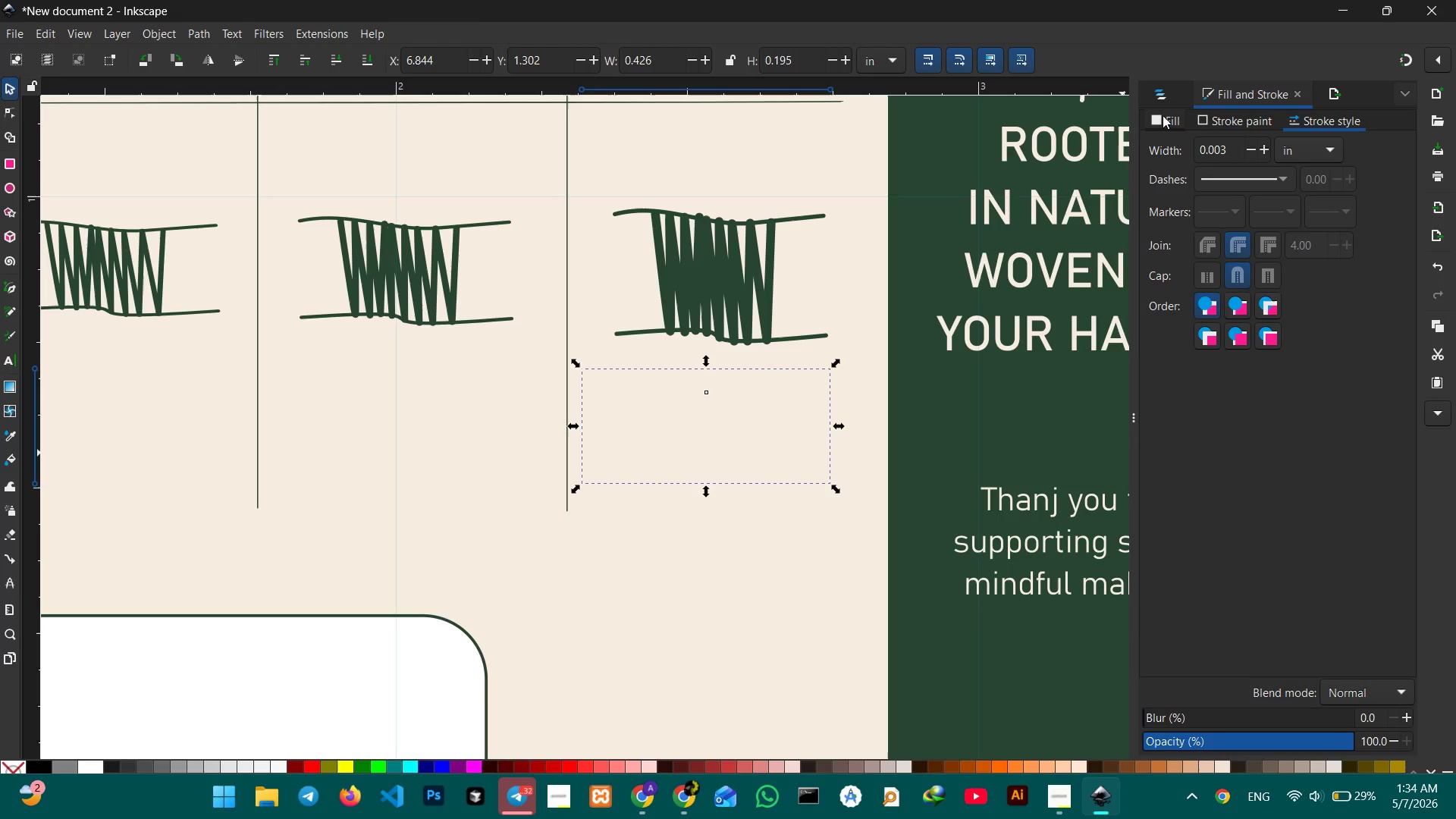 
double_click([1163, 118])
 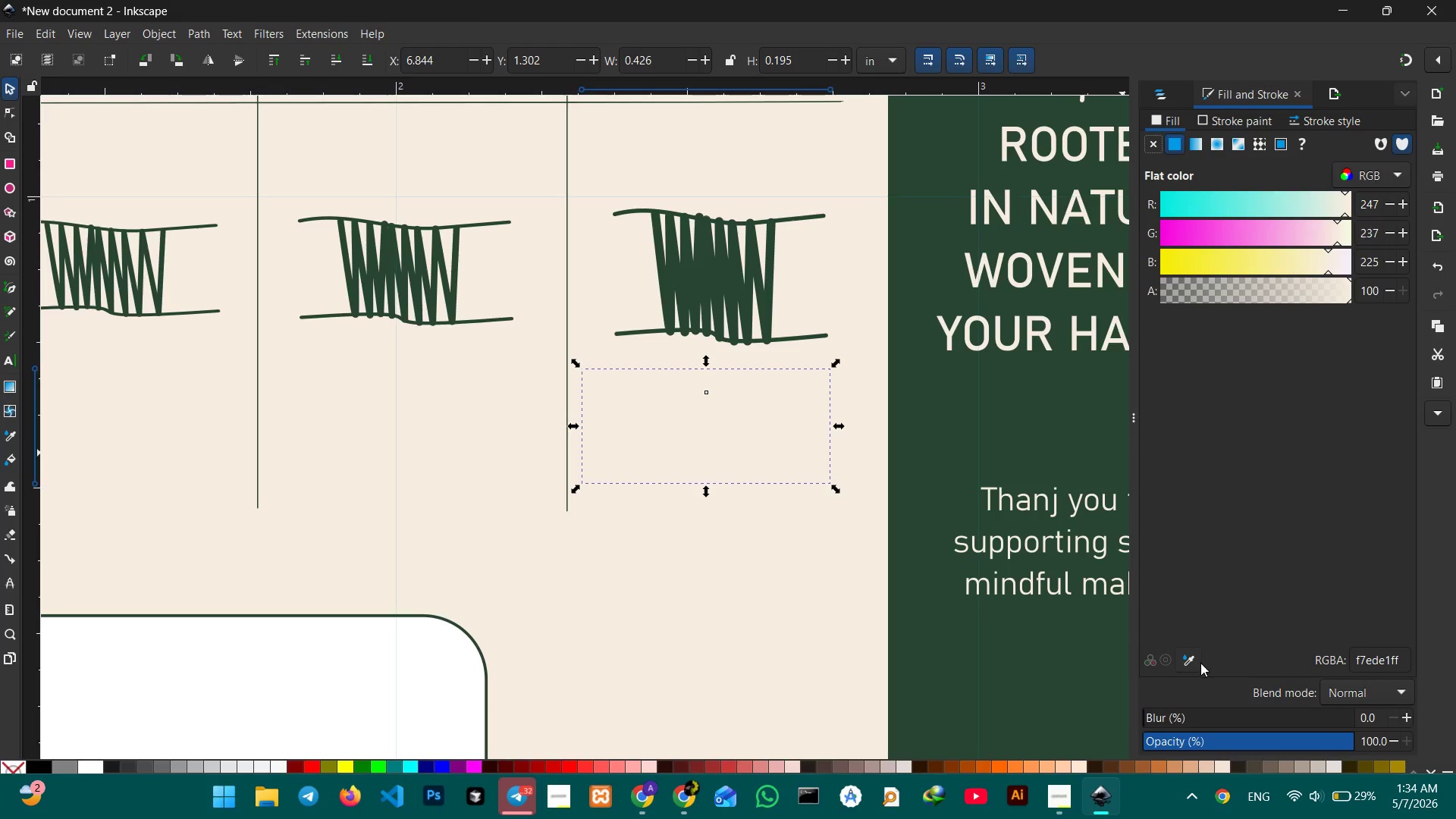 
left_click([1178, 655])
 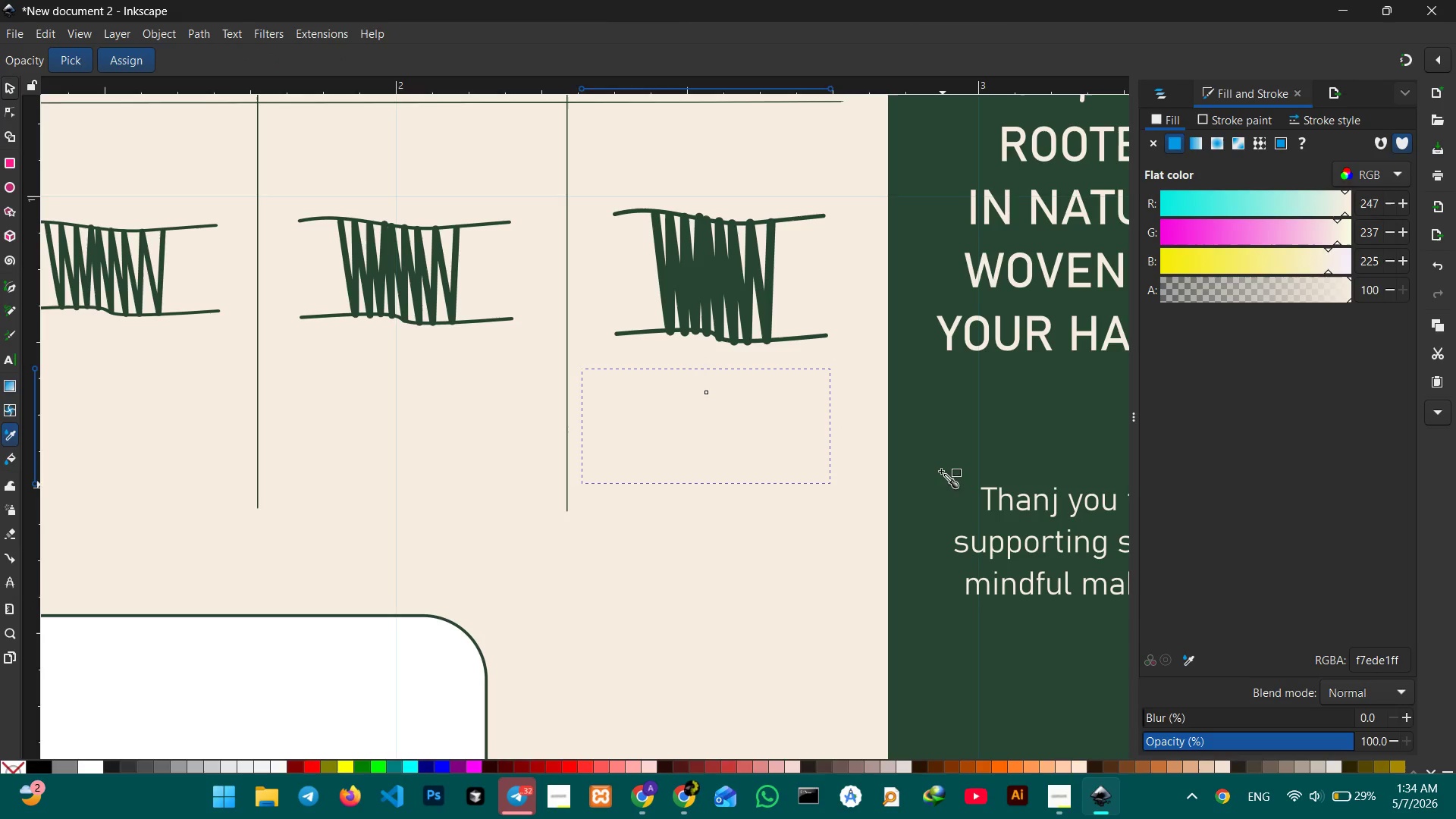 
left_click([950, 455])
 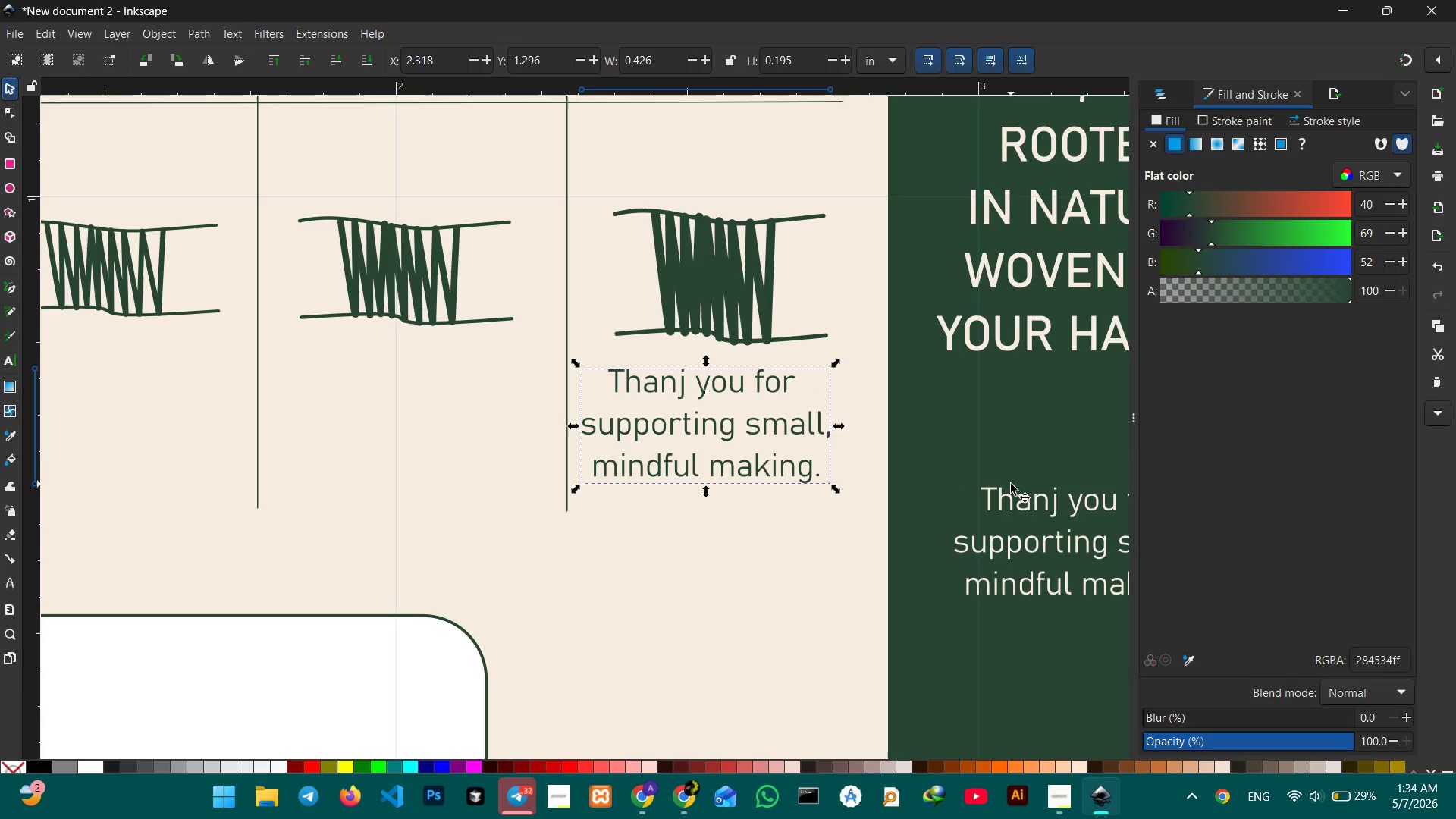 
double_click([1057, 509])
 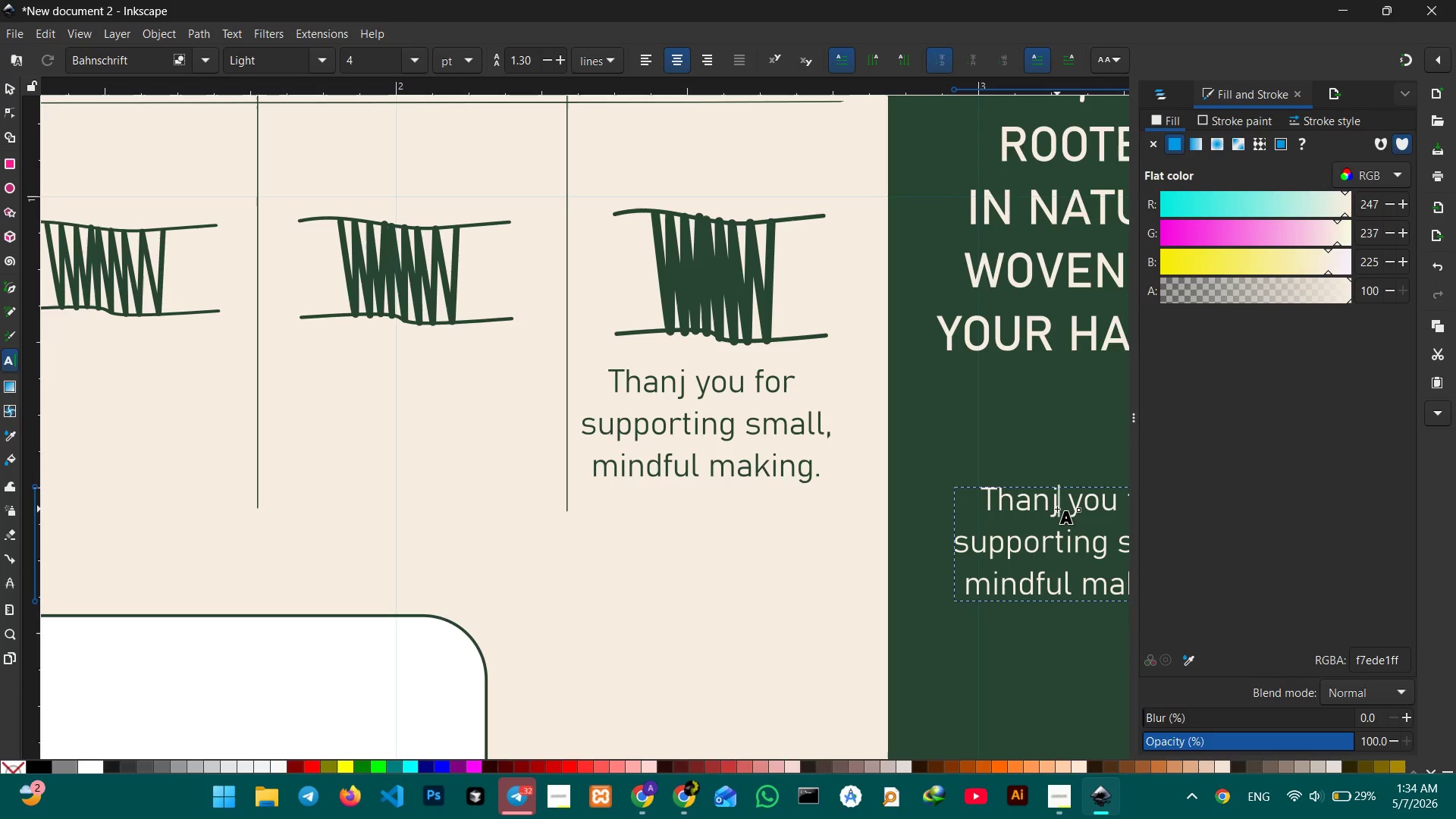 
key(Backspace)
 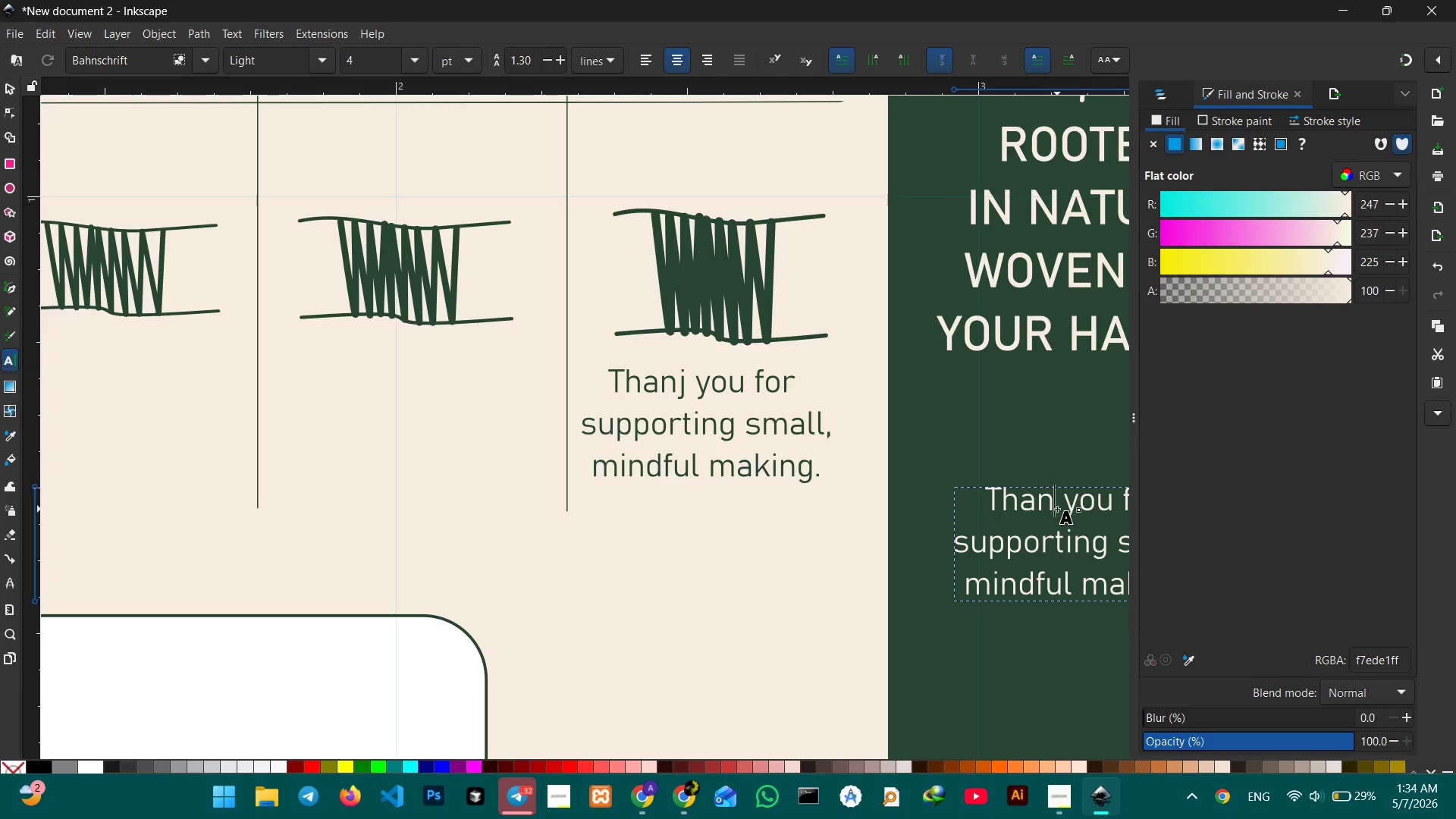 
key(K)
 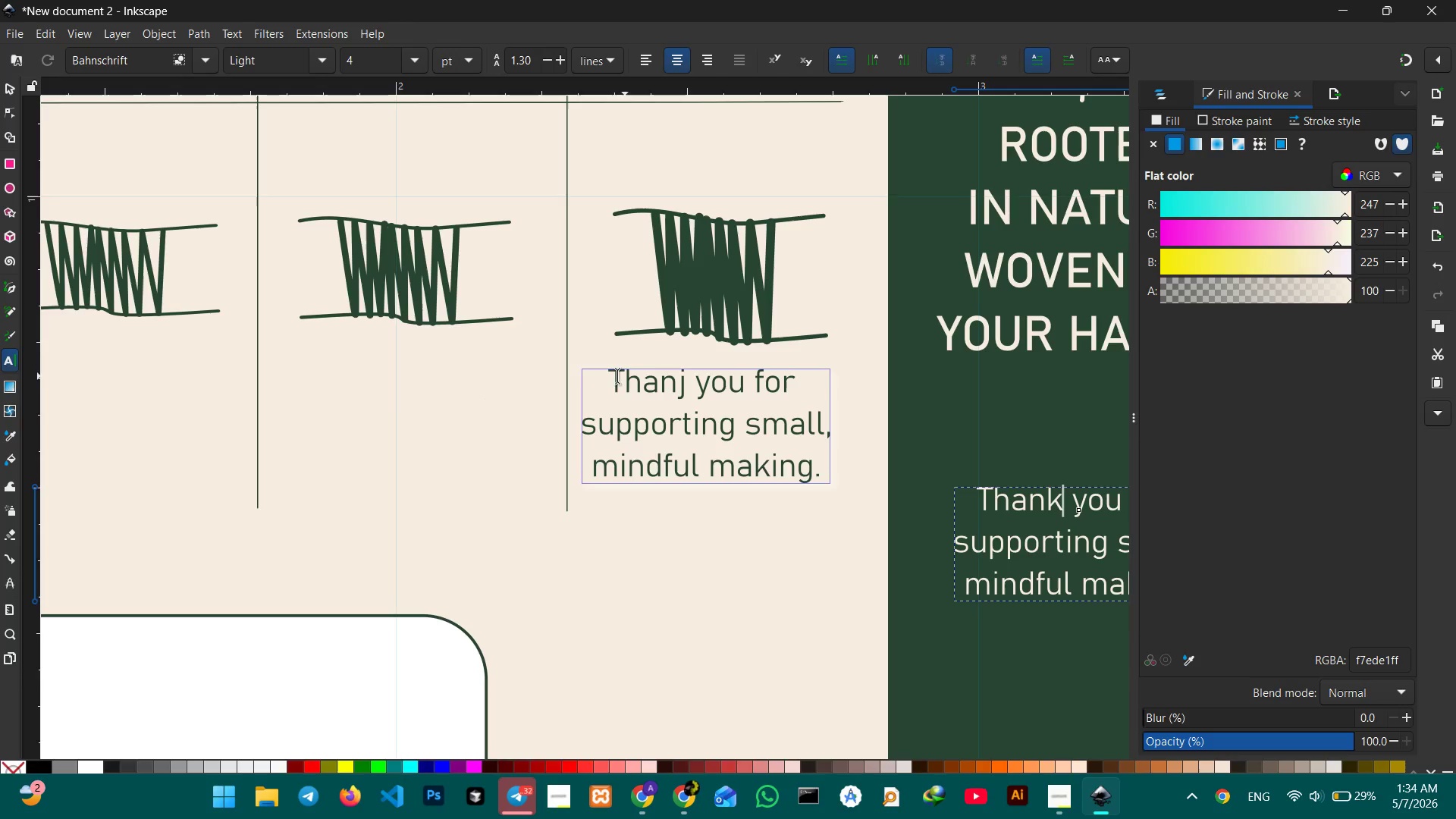 
left_click_drag(start_coordinate=[613, 375], to_coordinate=[817, 474])
 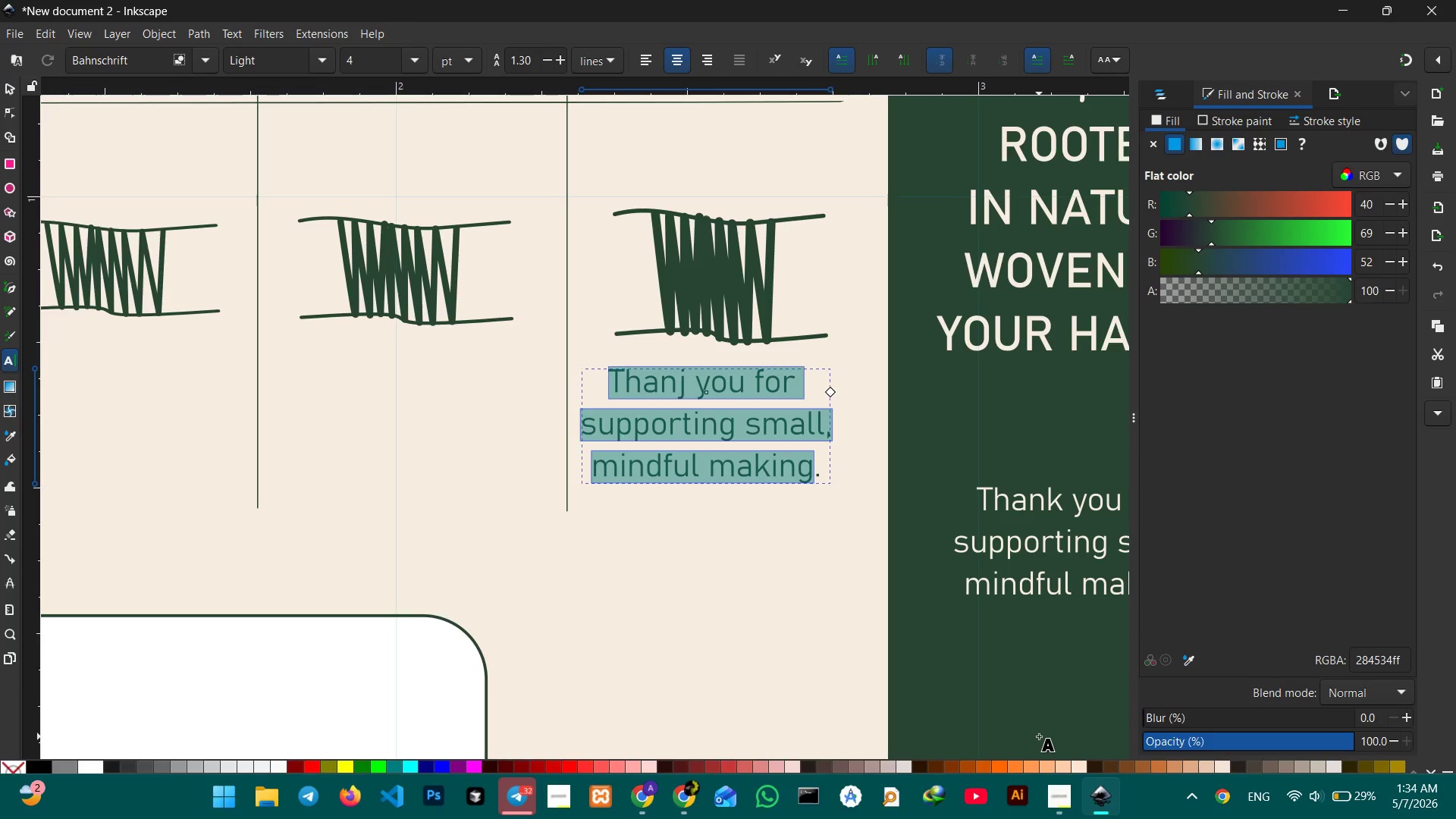 
left_click([1058, 802])